 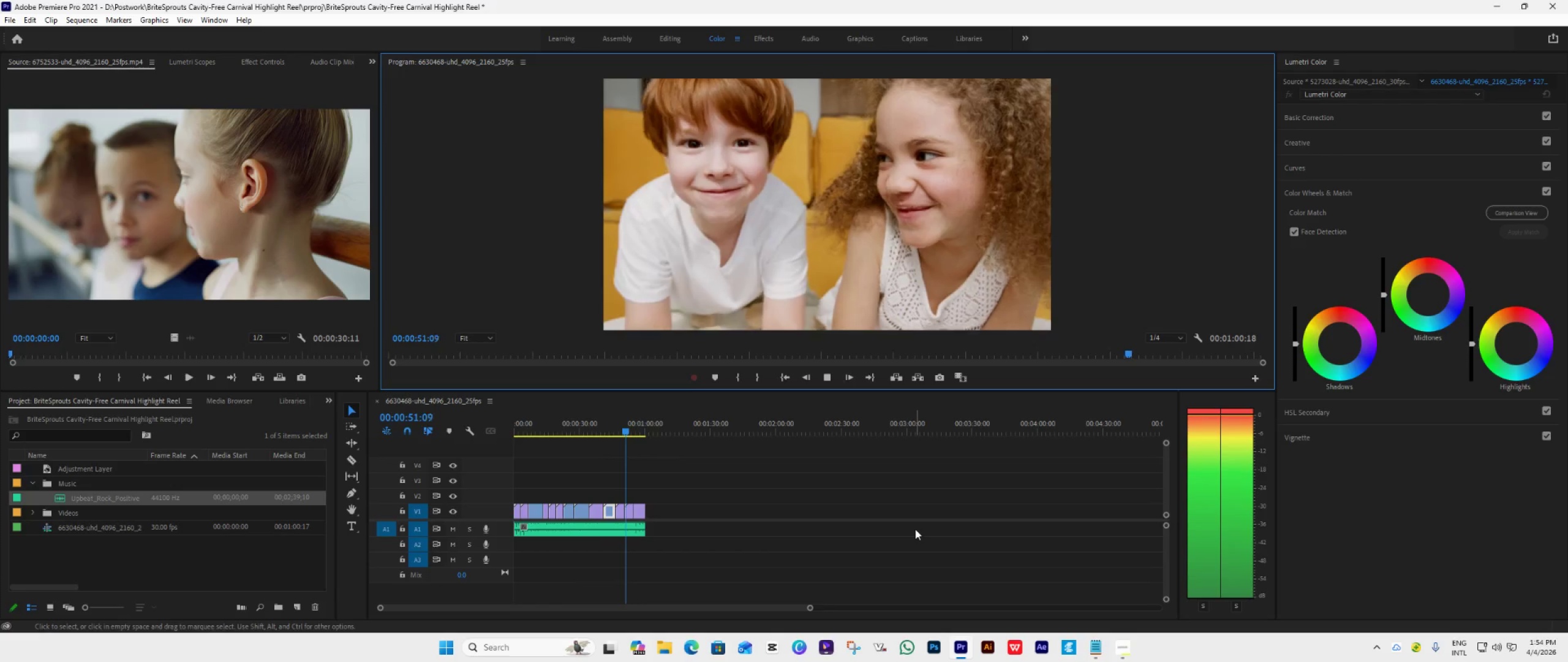 
key(Space)
 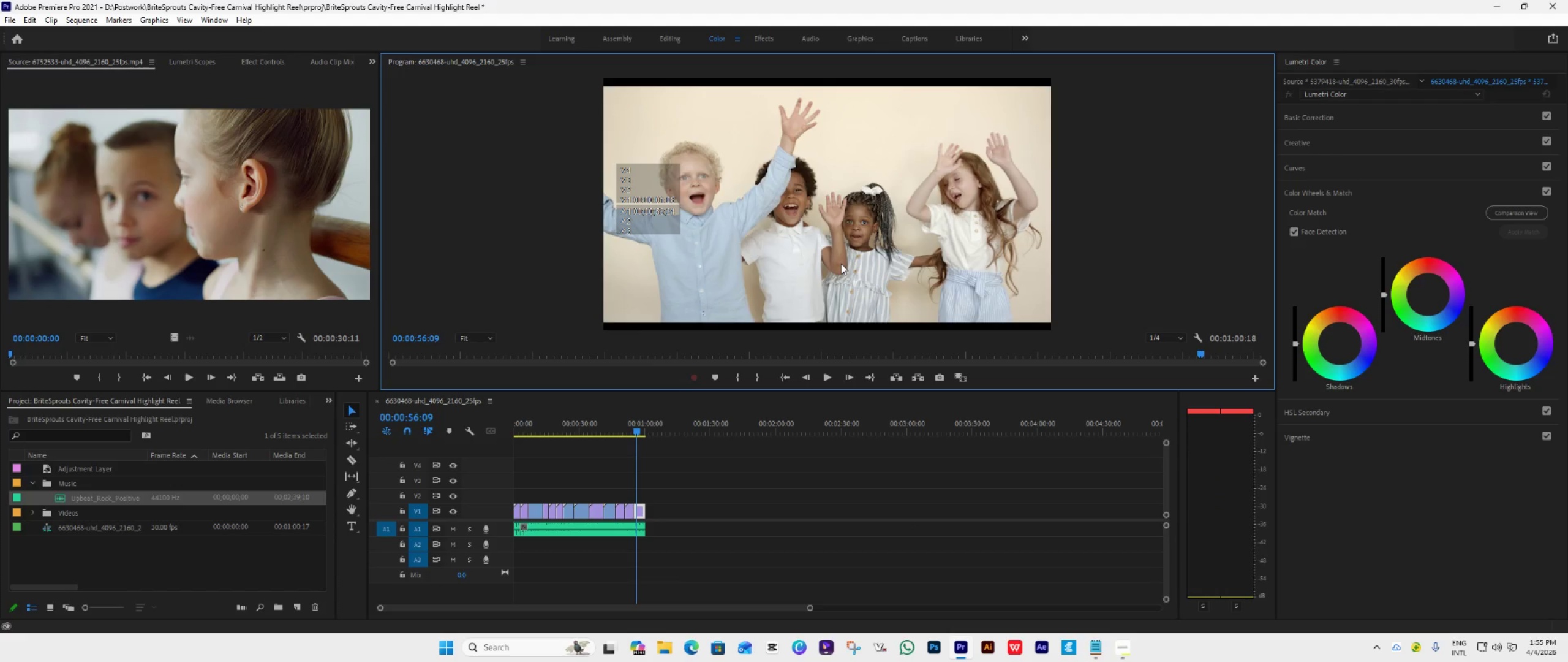 
double_click([841, 264])
 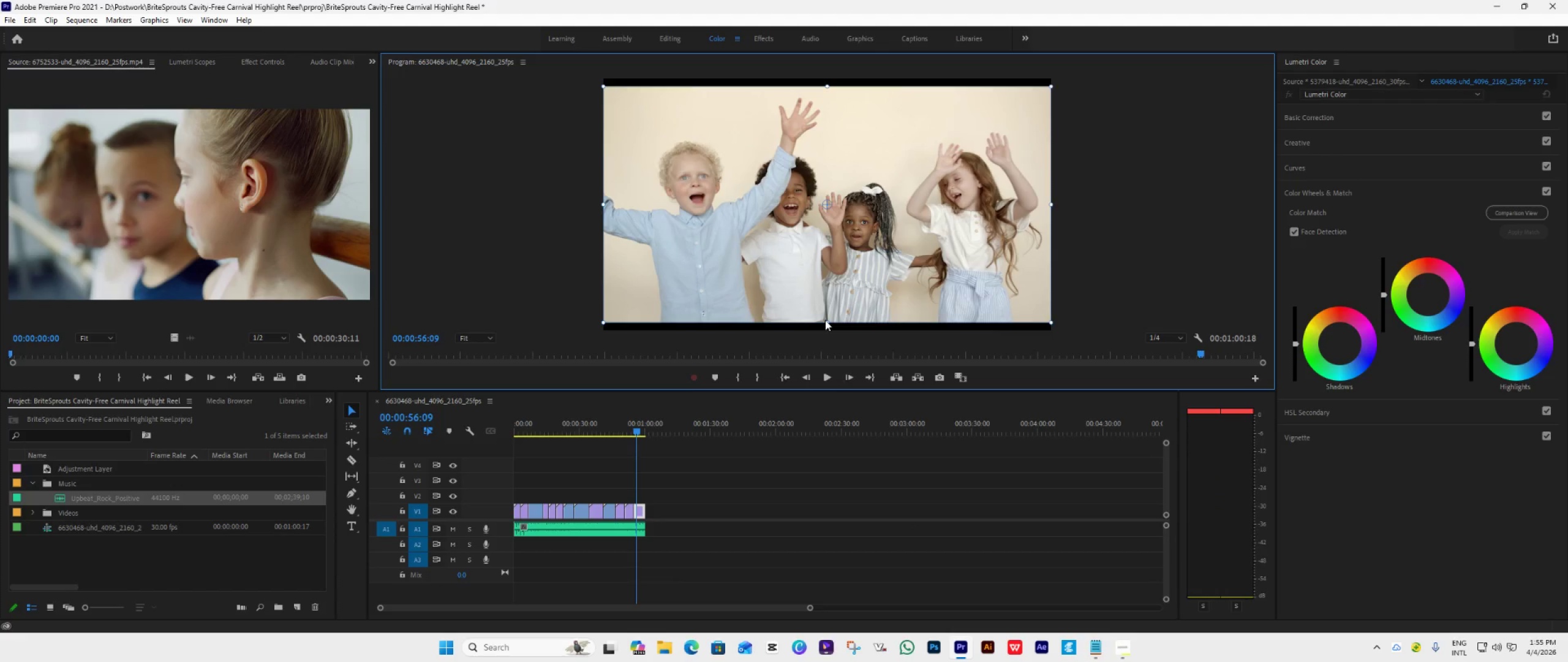 
left_click_drag(start_coordinate=[826, 321], to_coordinate=[834, 332])
 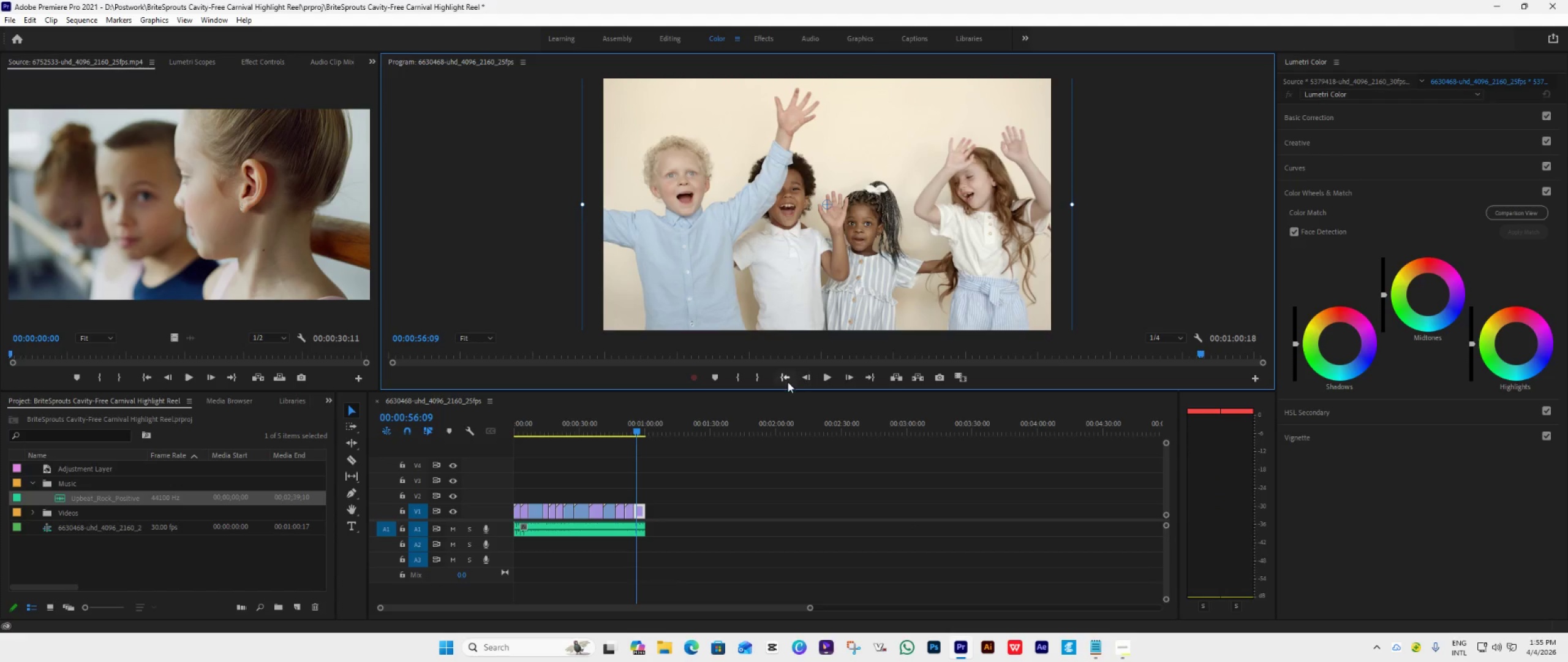 
left_click([784, 382])
 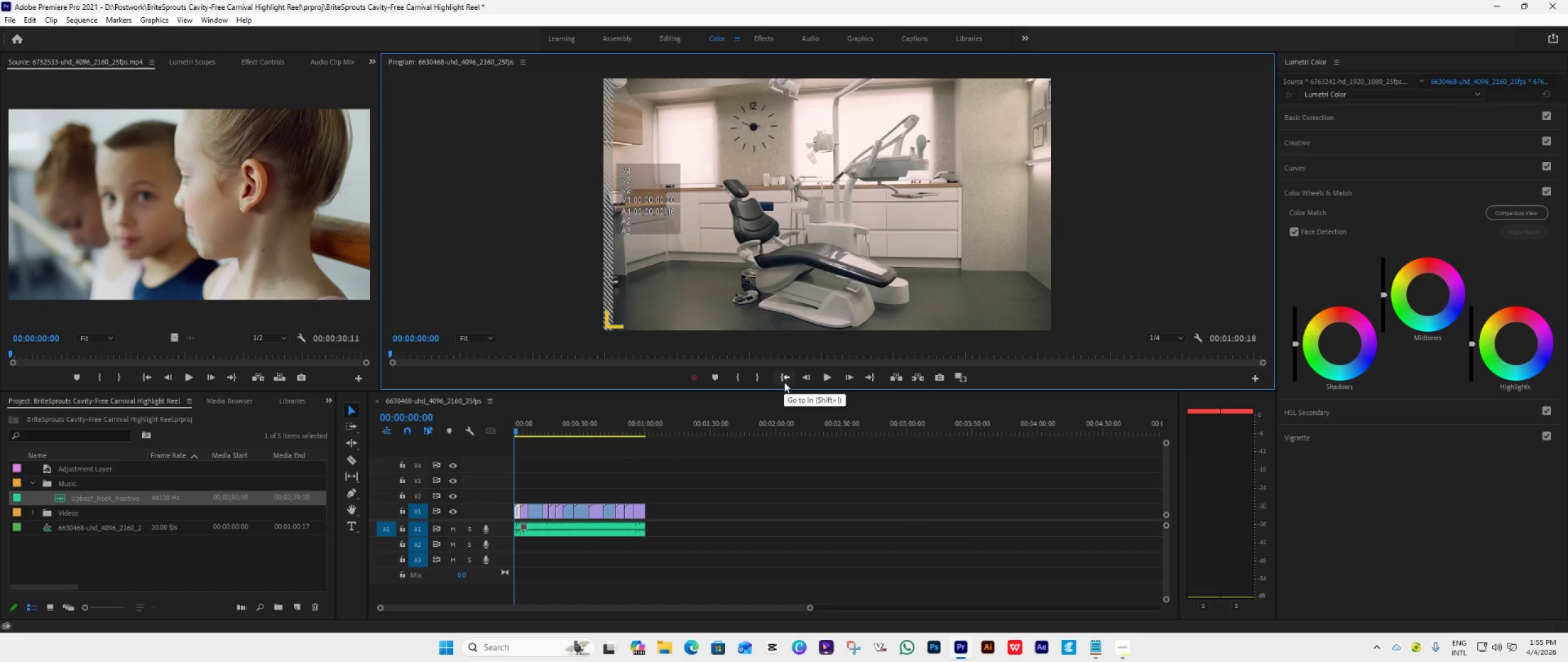 
key(Space)
 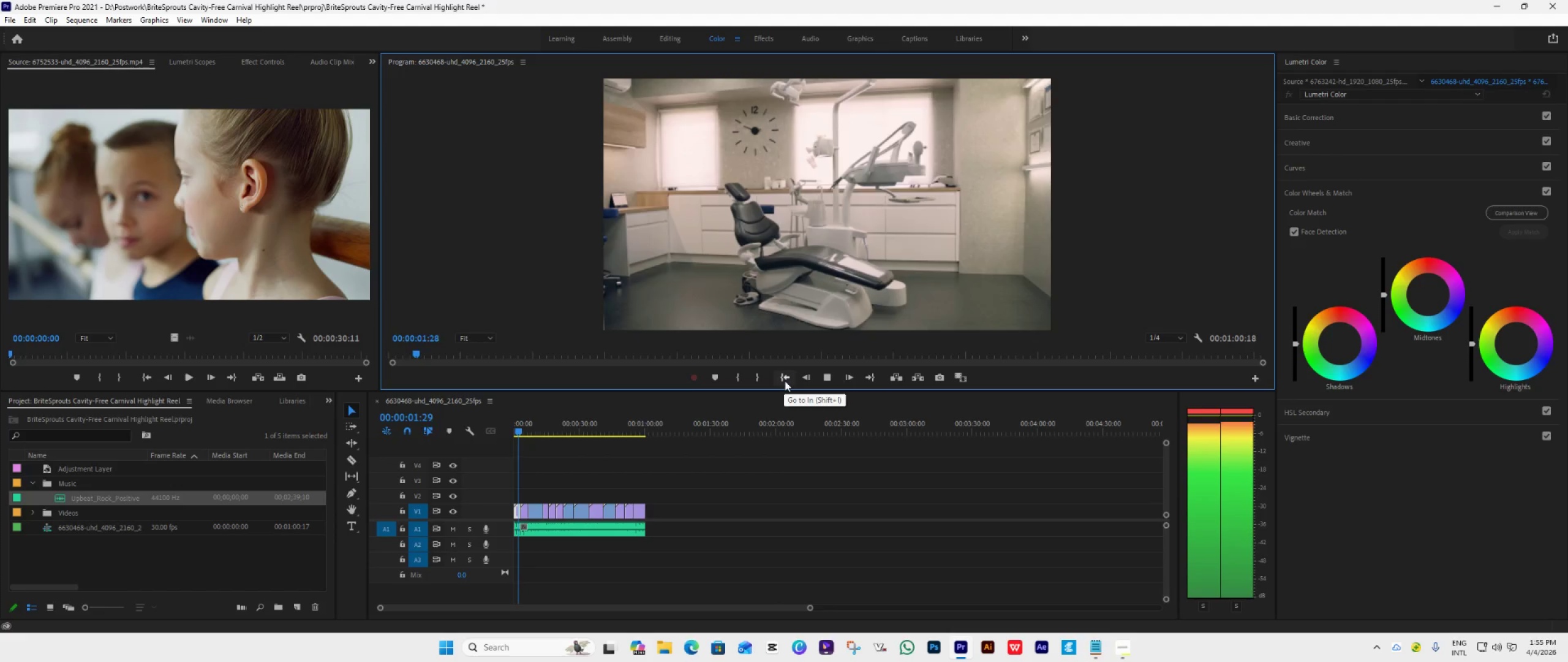 
key(Space)
 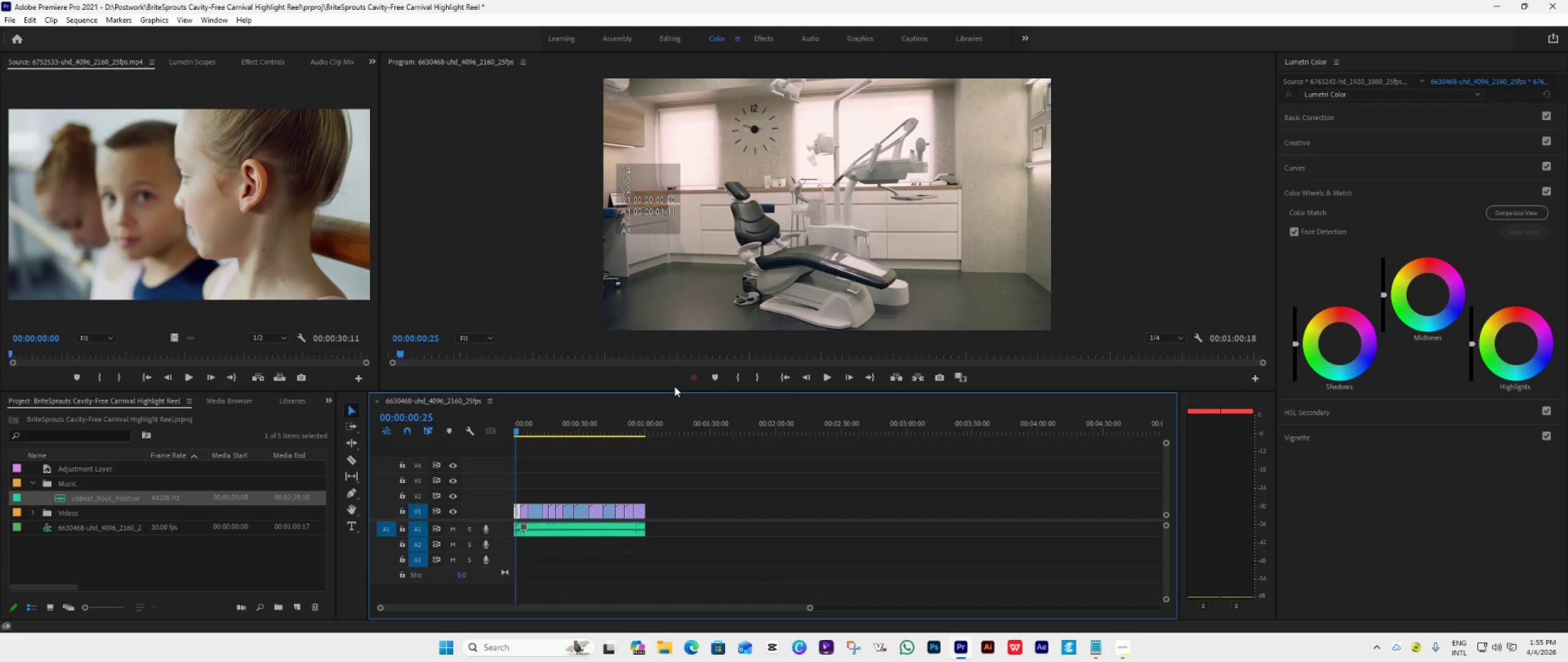 
wait(5.98)
 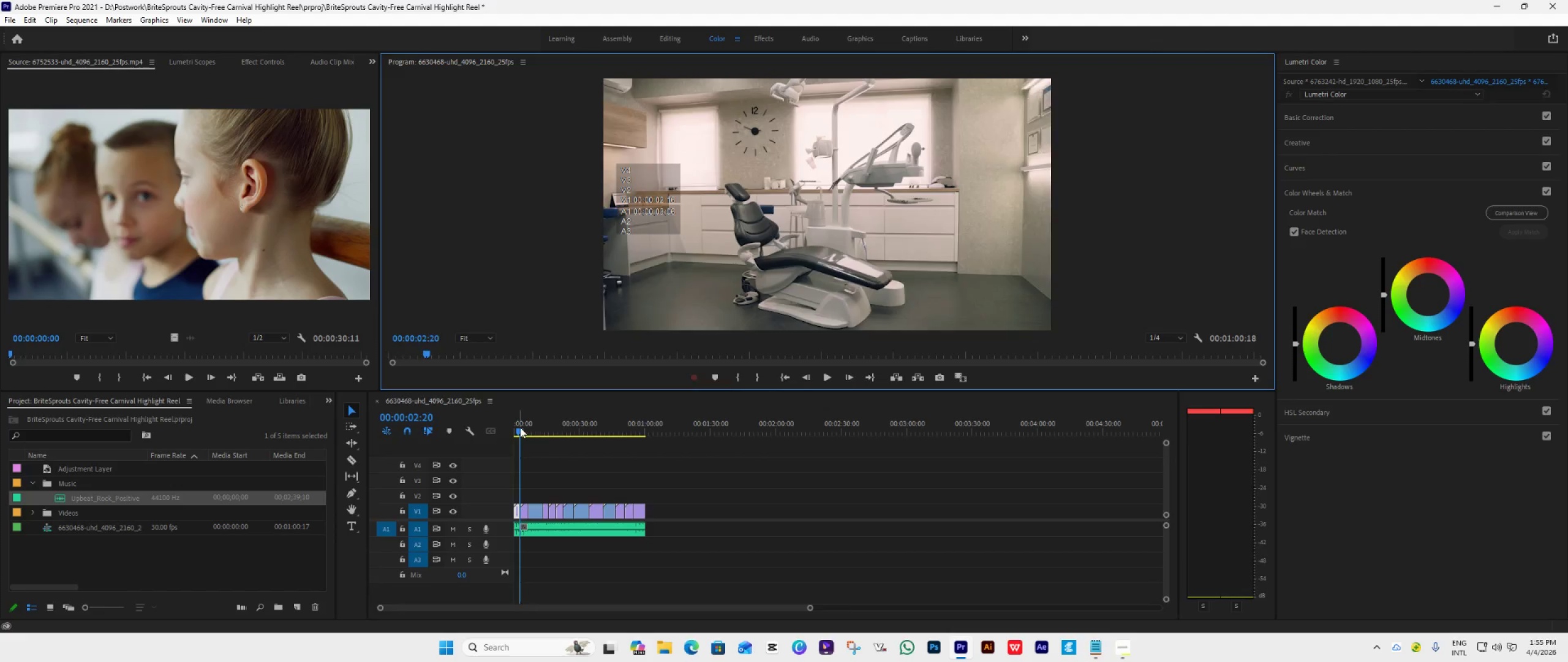 
left_click([963, 381])
 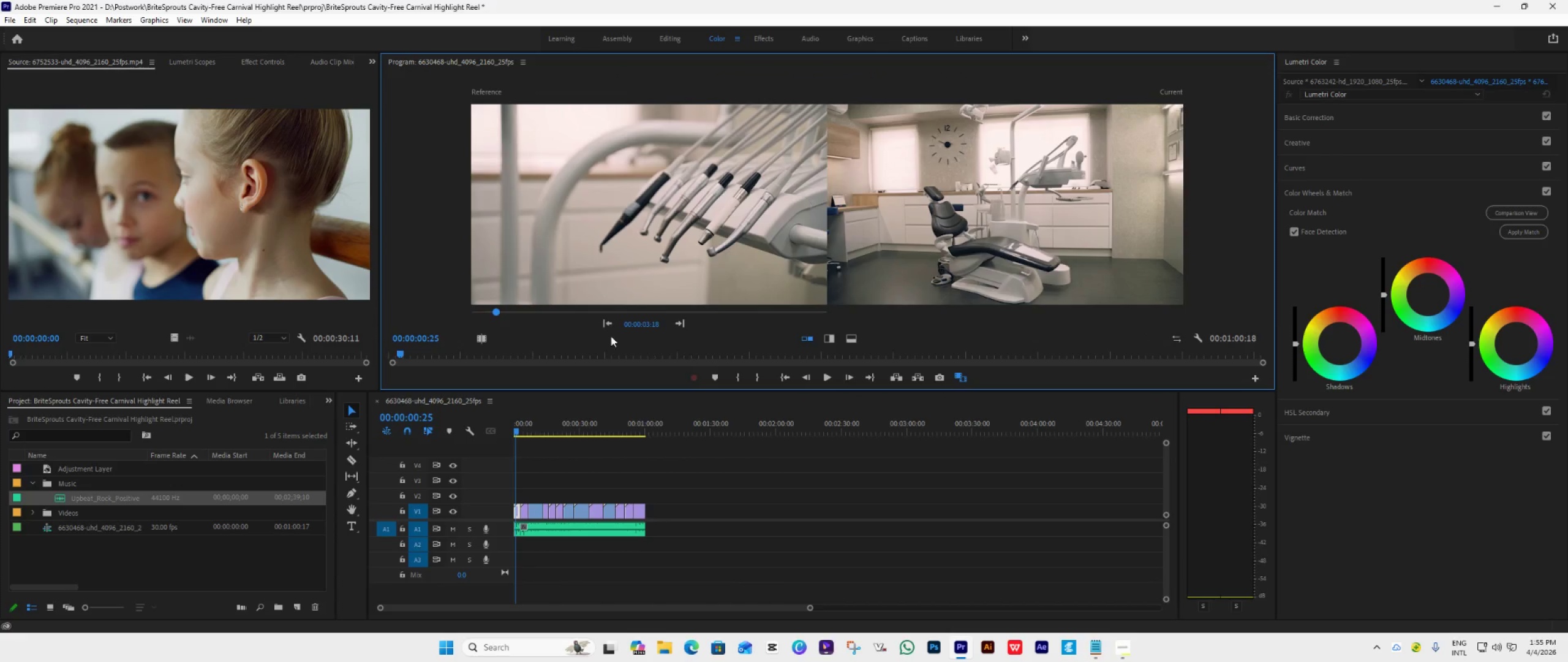 
left_click_drag(start_coordinate=[498, 312], to_coordinate=[469, 319])
 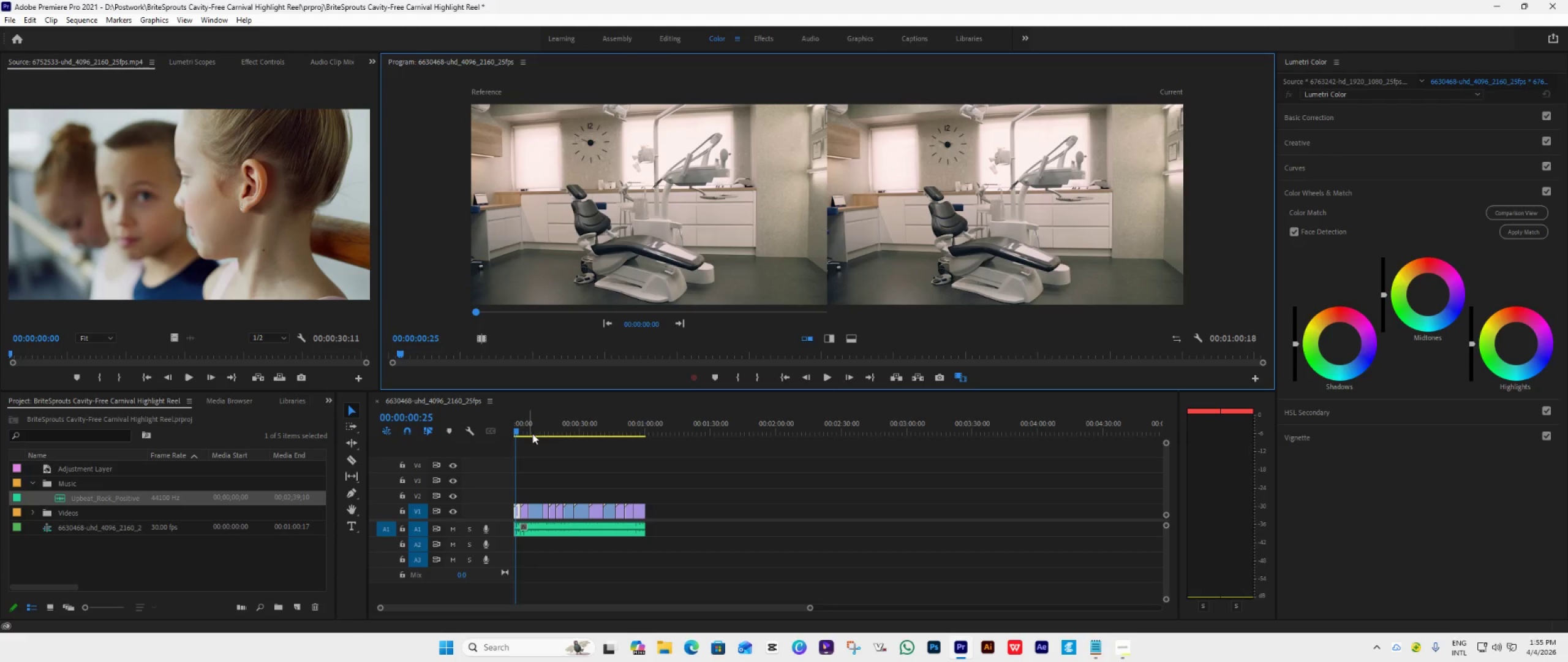 
hold_key(key=AltLeft, duration=0.49)
scroll: coordinate [718, 526], scroll_direction: up, amount: 37.0
 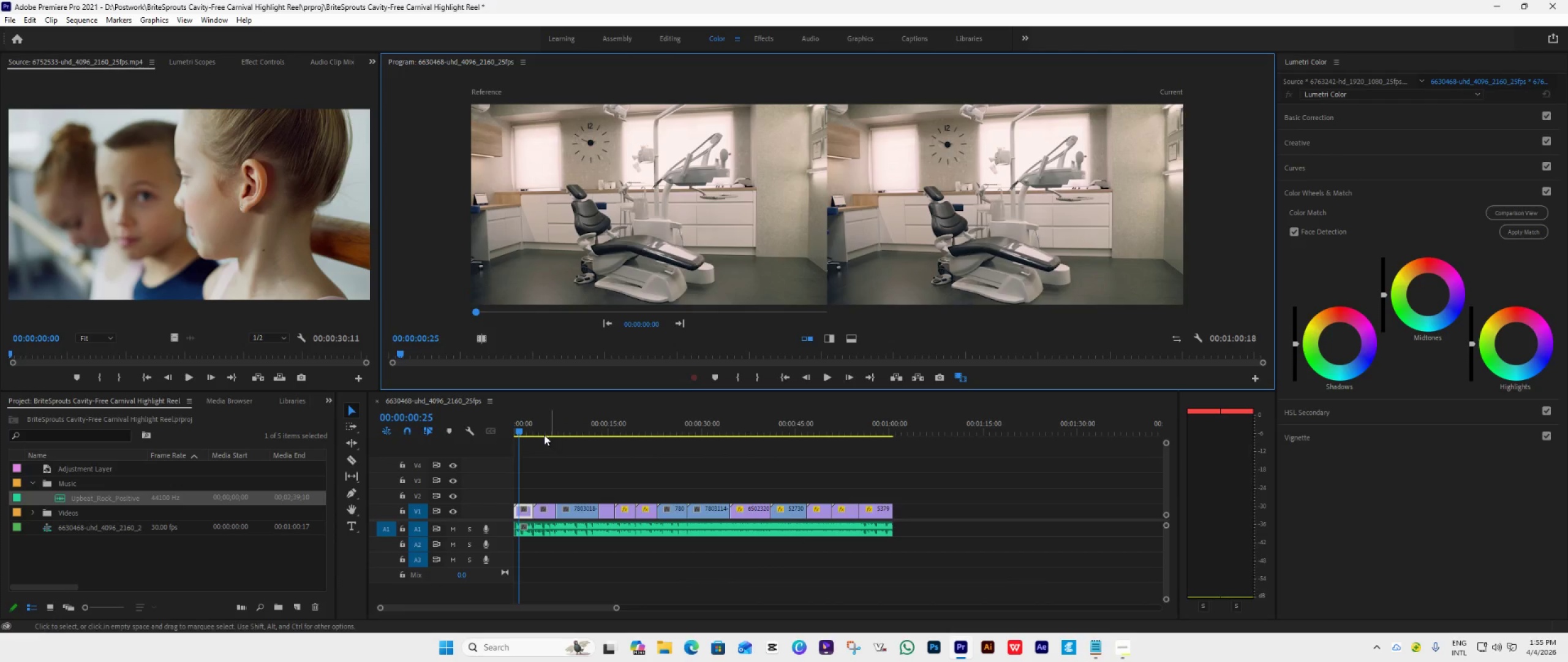 
left_click([539, 433])
 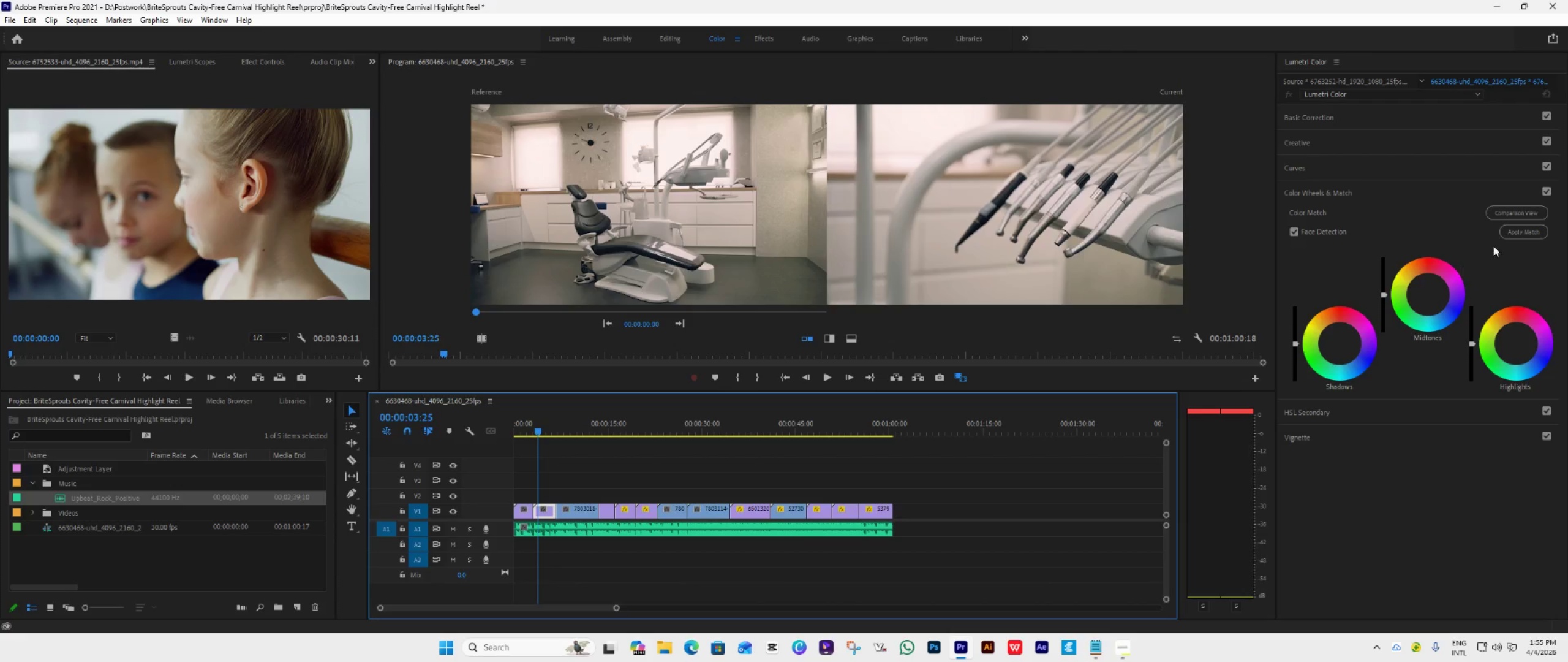 
left_click([1518, 227])
 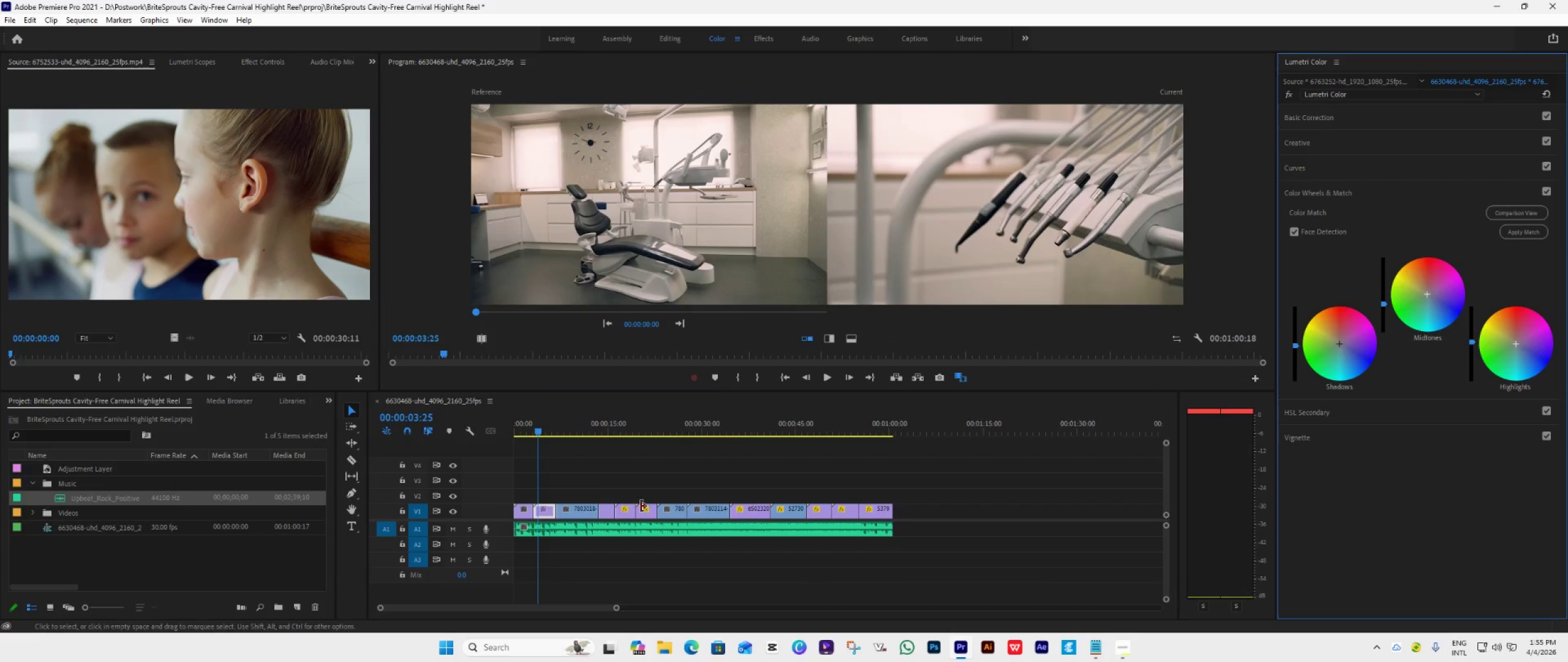 
left_click([574, 430])
 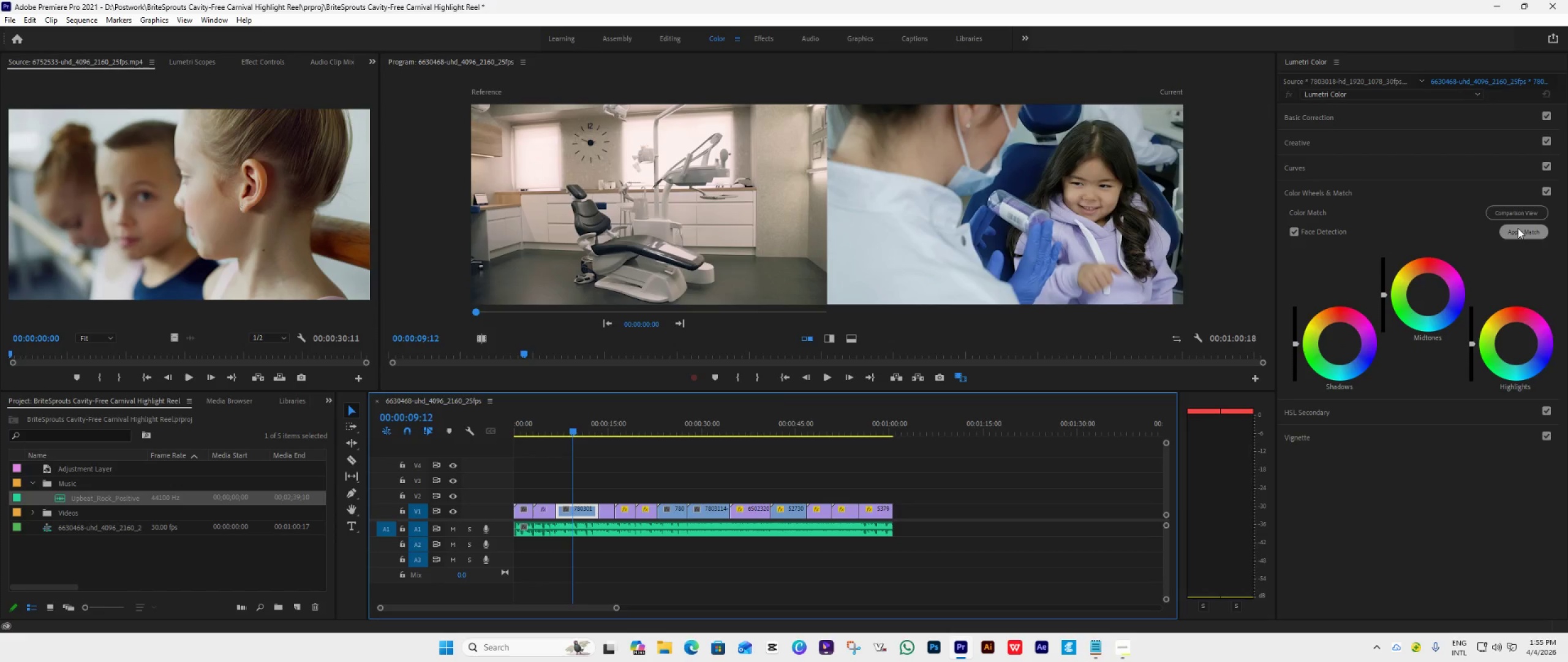 
left_click([1521, 230])
 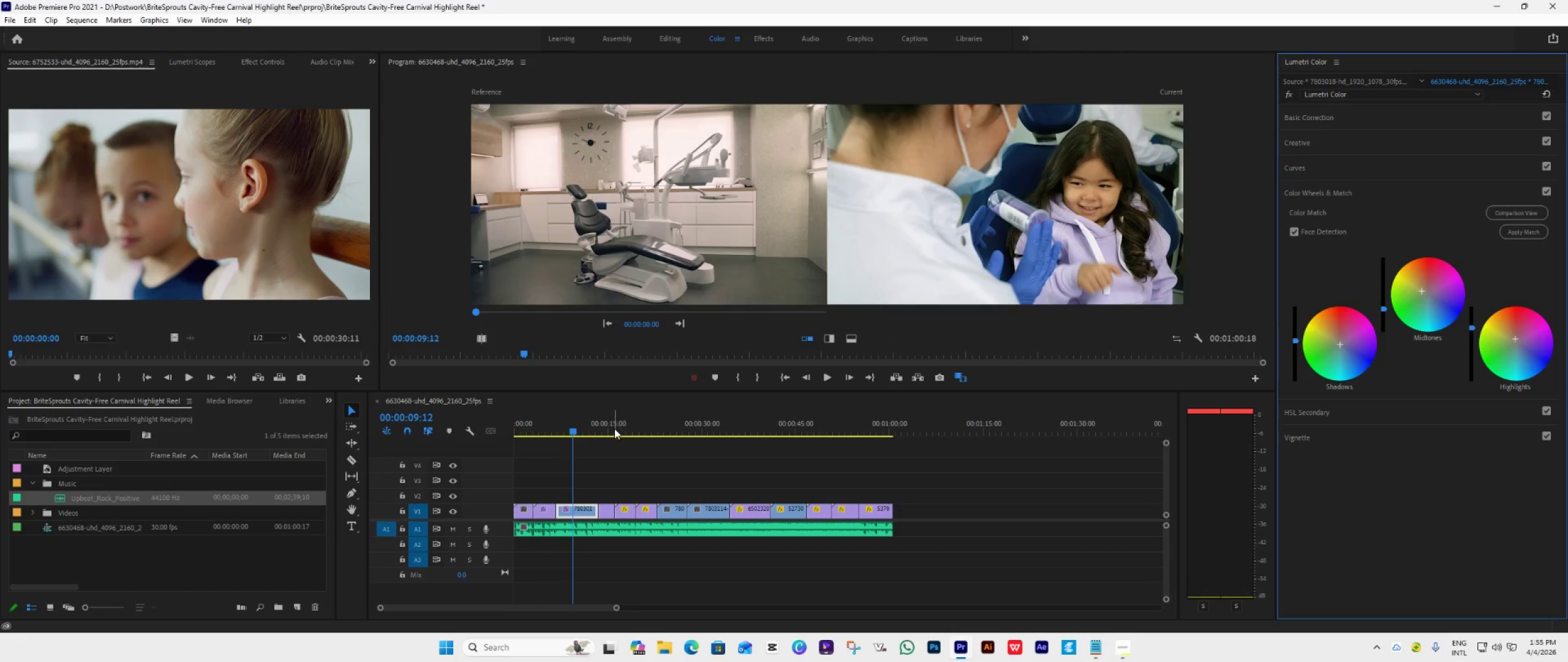 
left_click([608, 431])
 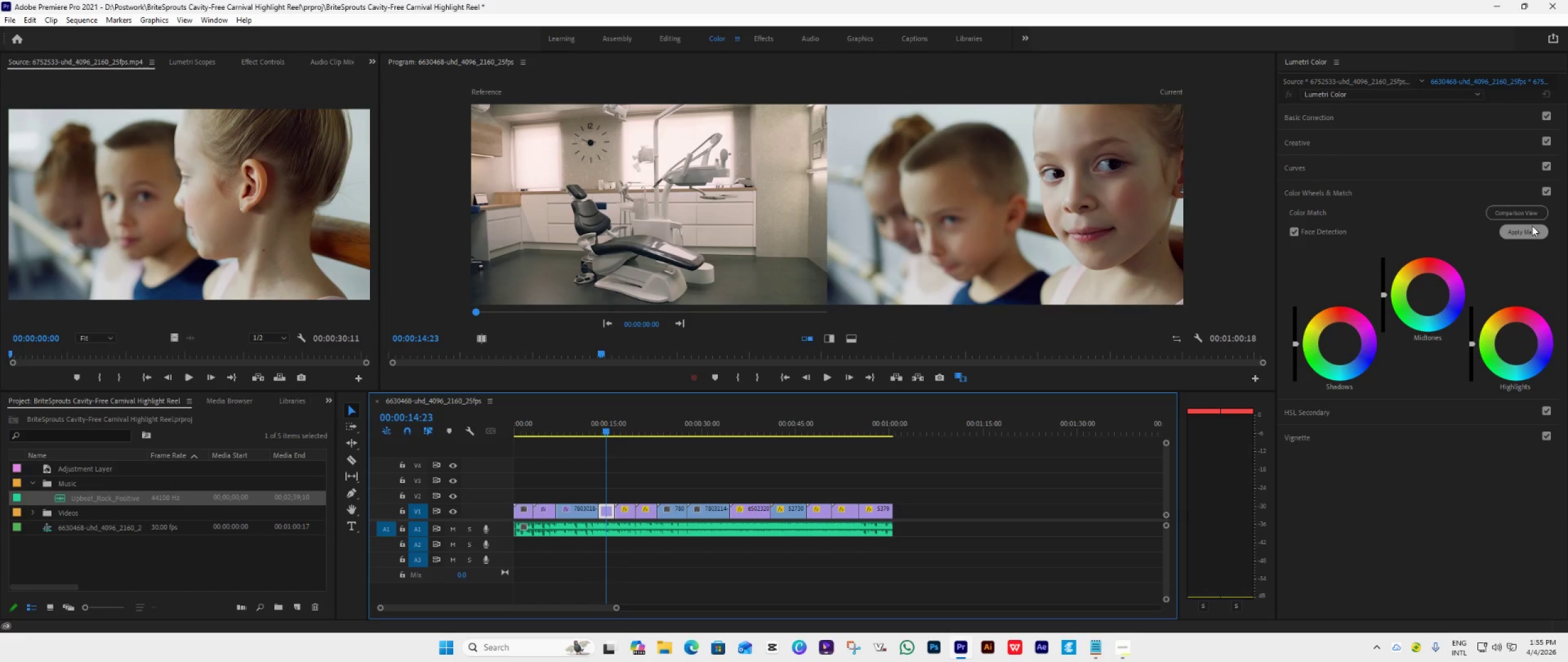 
left_click([1529, 227])
 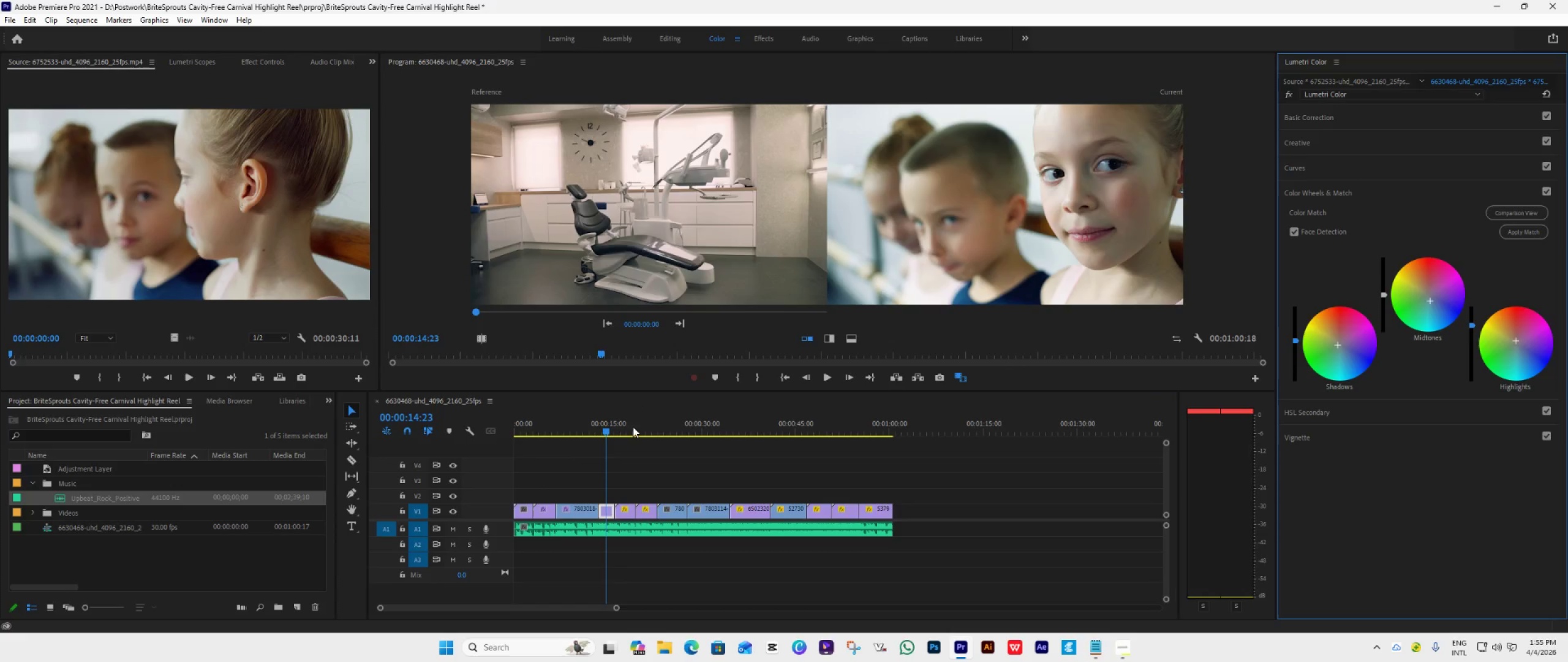 
left_click([624, 429])
 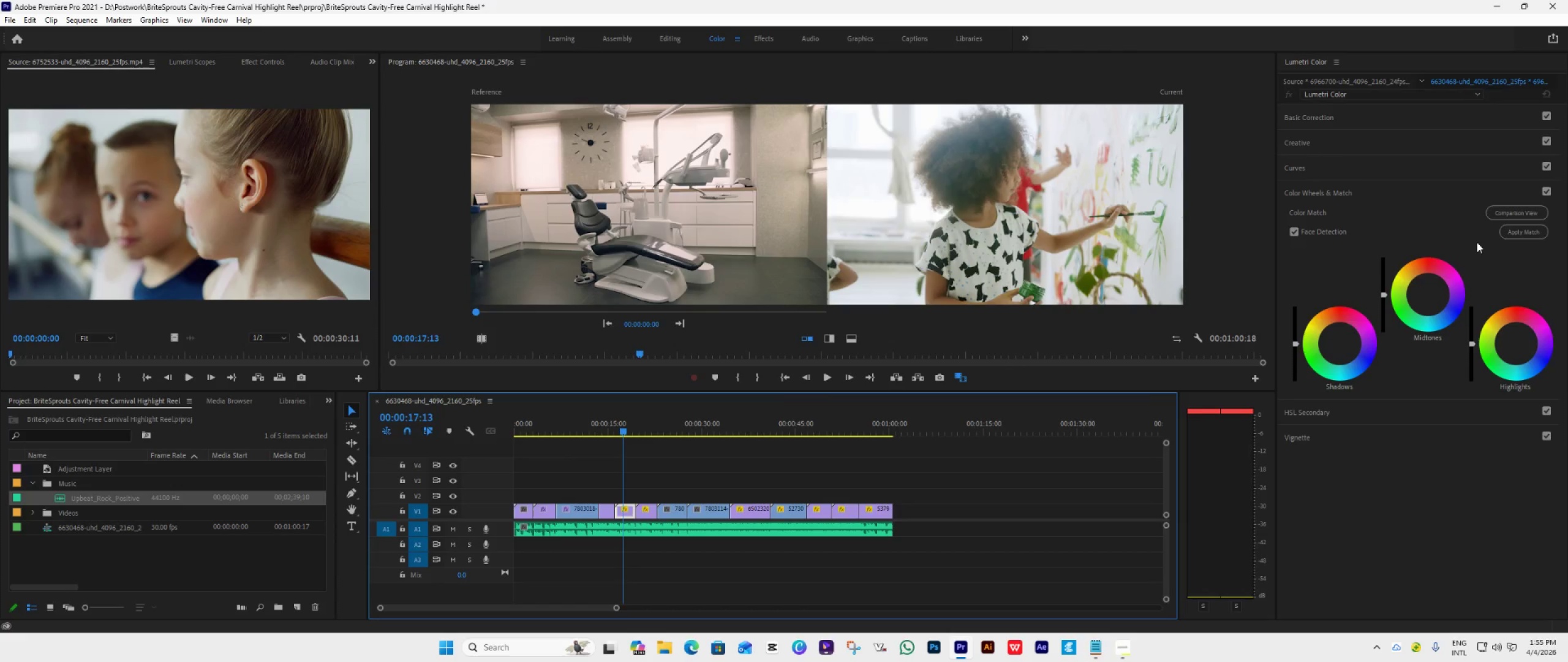 
left_click([1507, 233])
 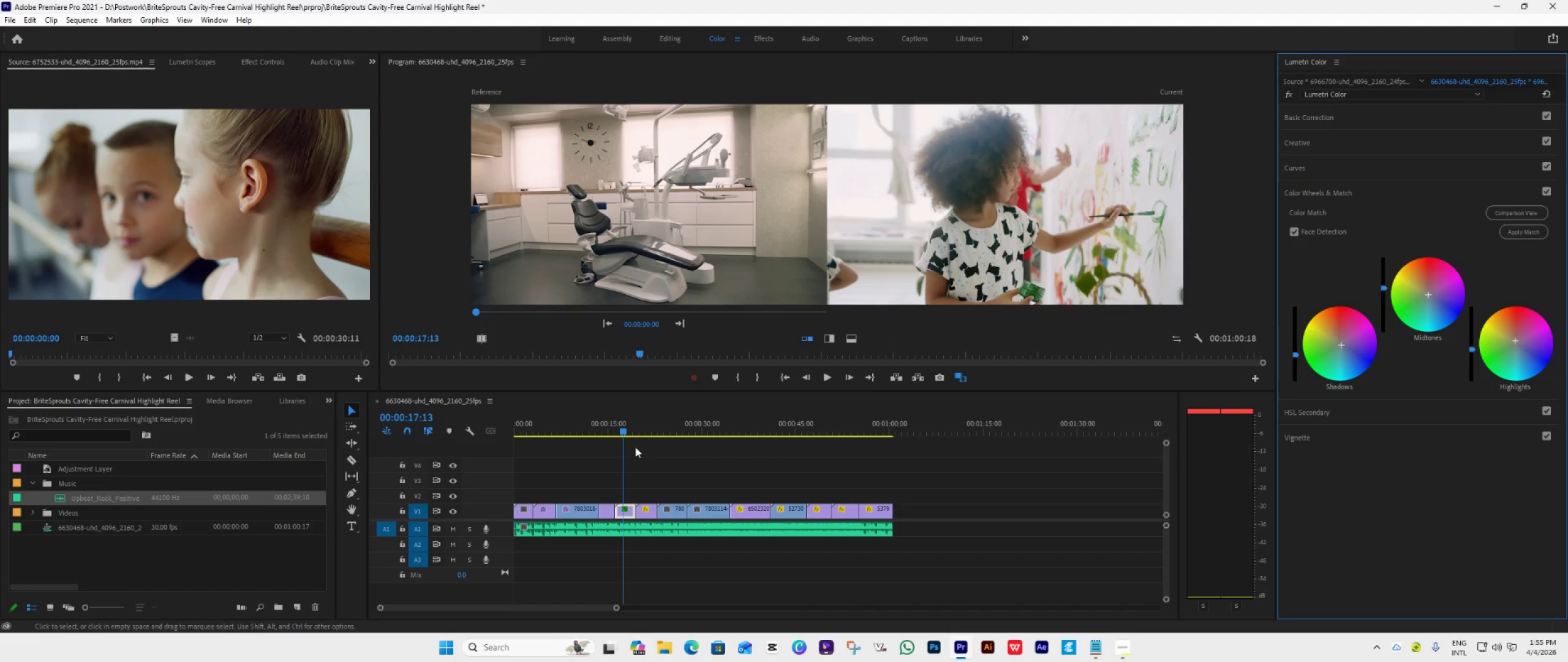 
left_click([647, 433])
 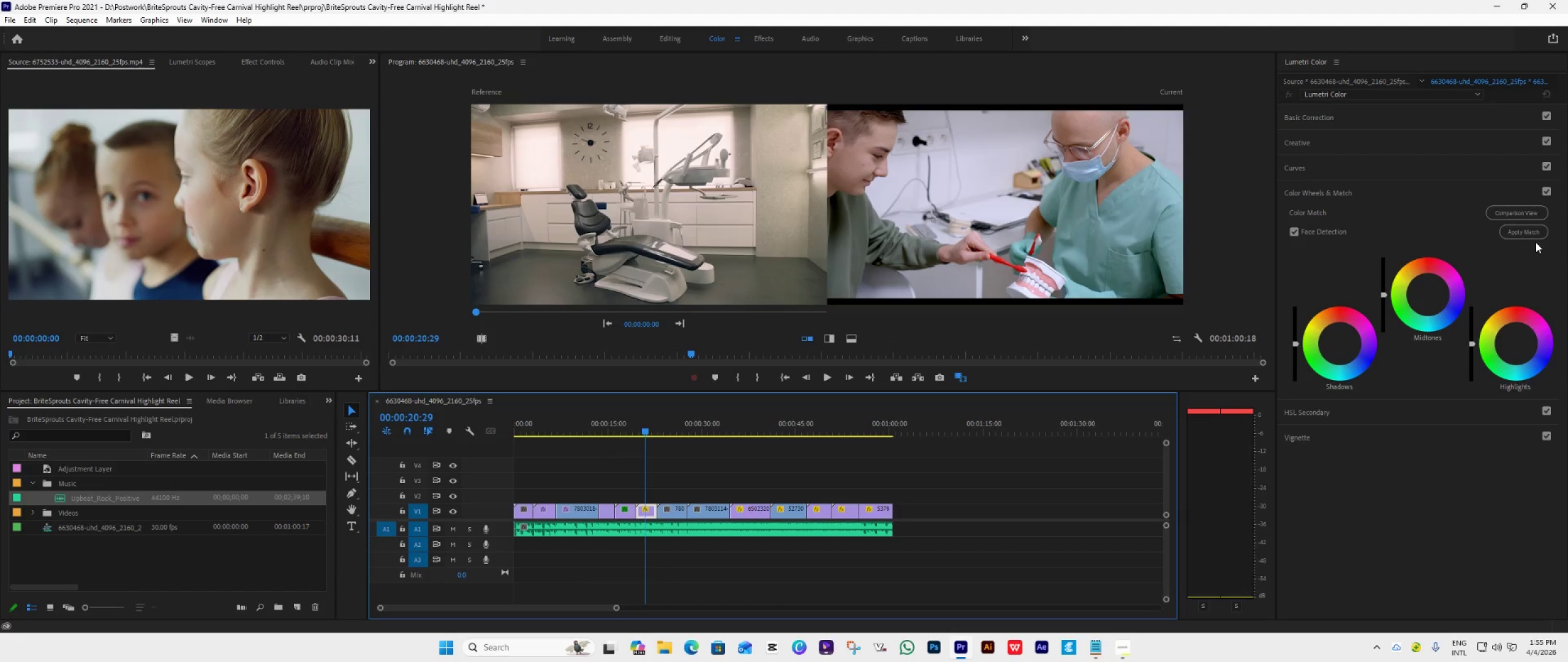 
left_click([1536, 234])
 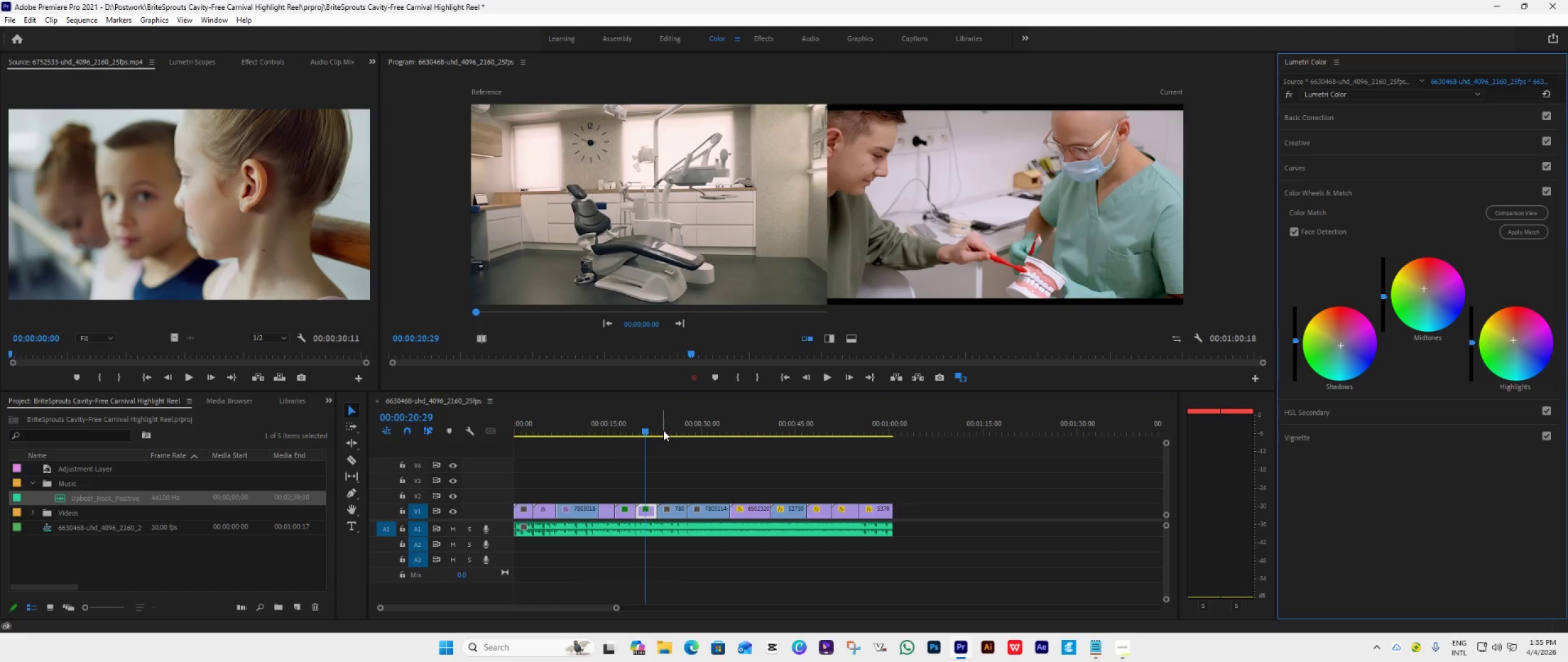 
left_click([669, 431])
 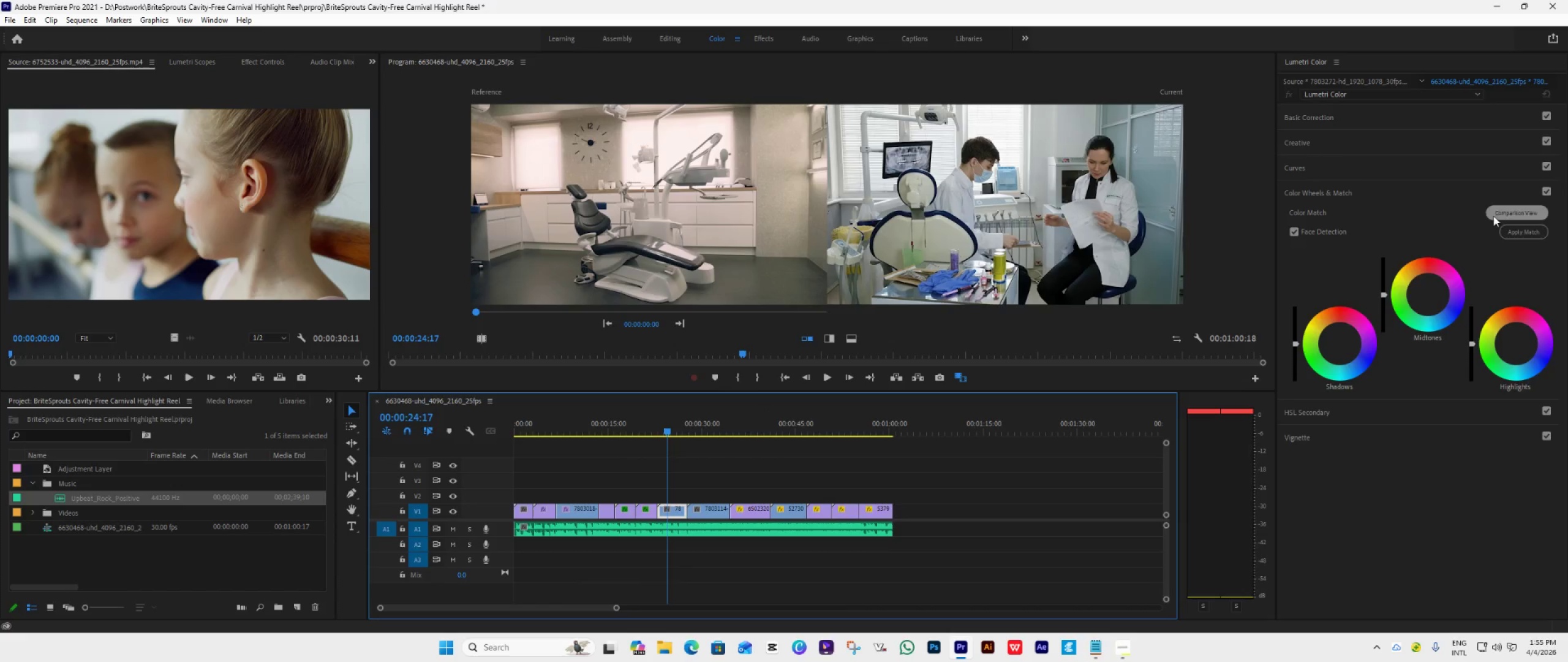 
left_click([1515, 231])
 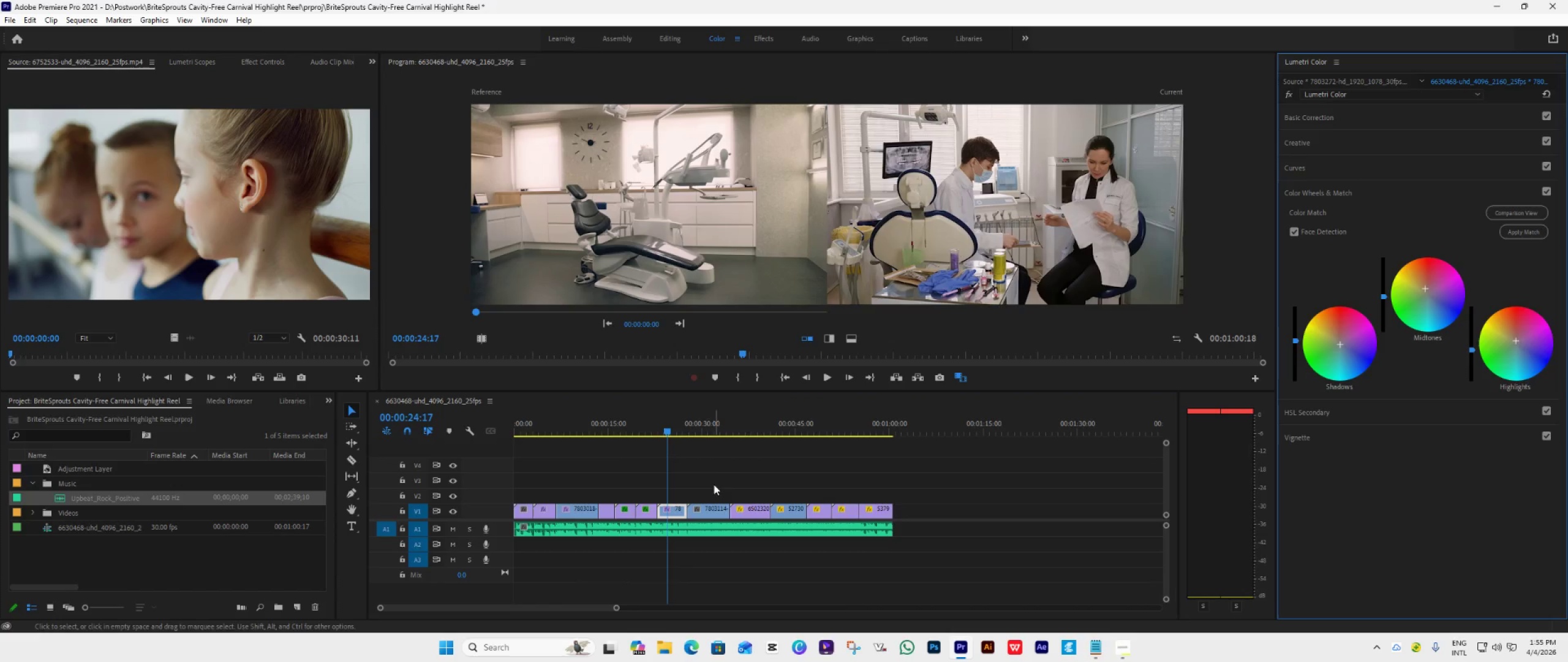 
left_click([708, 435])
 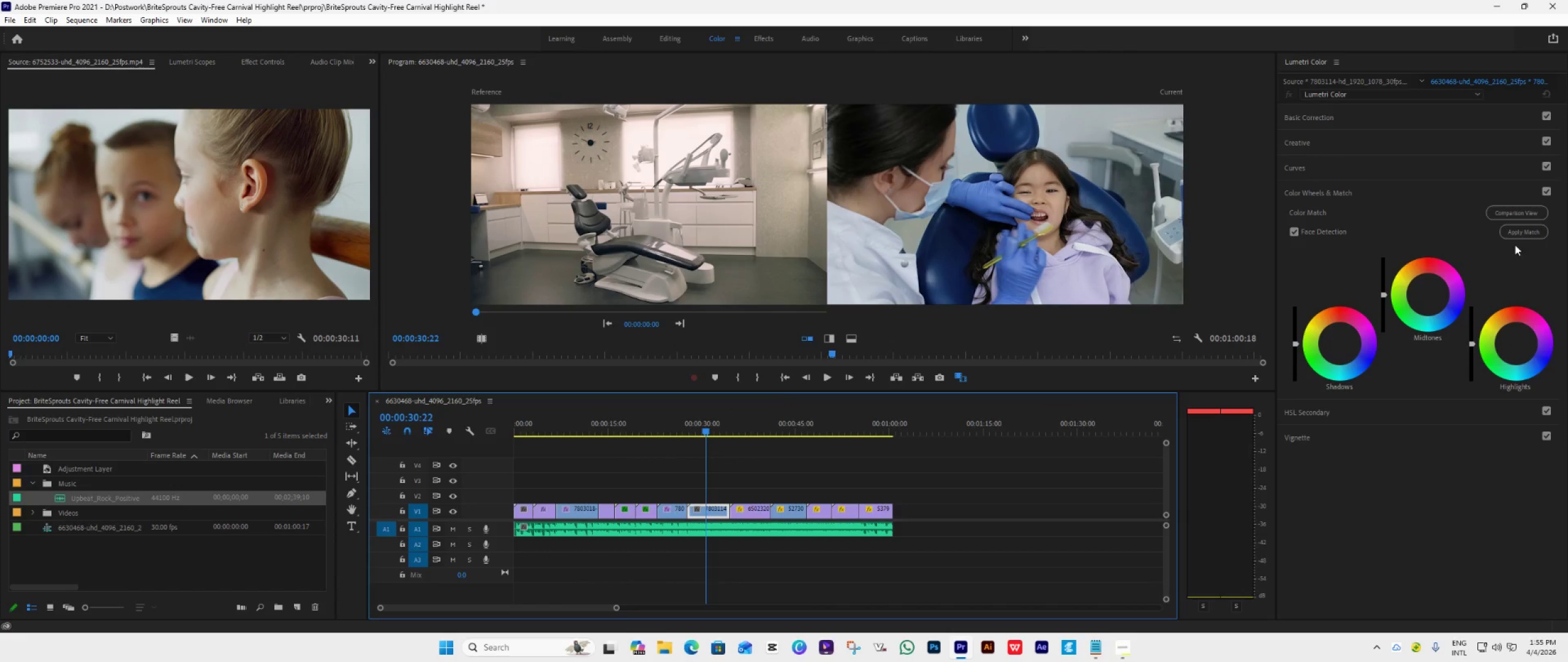 
left_click([1527, 233])
 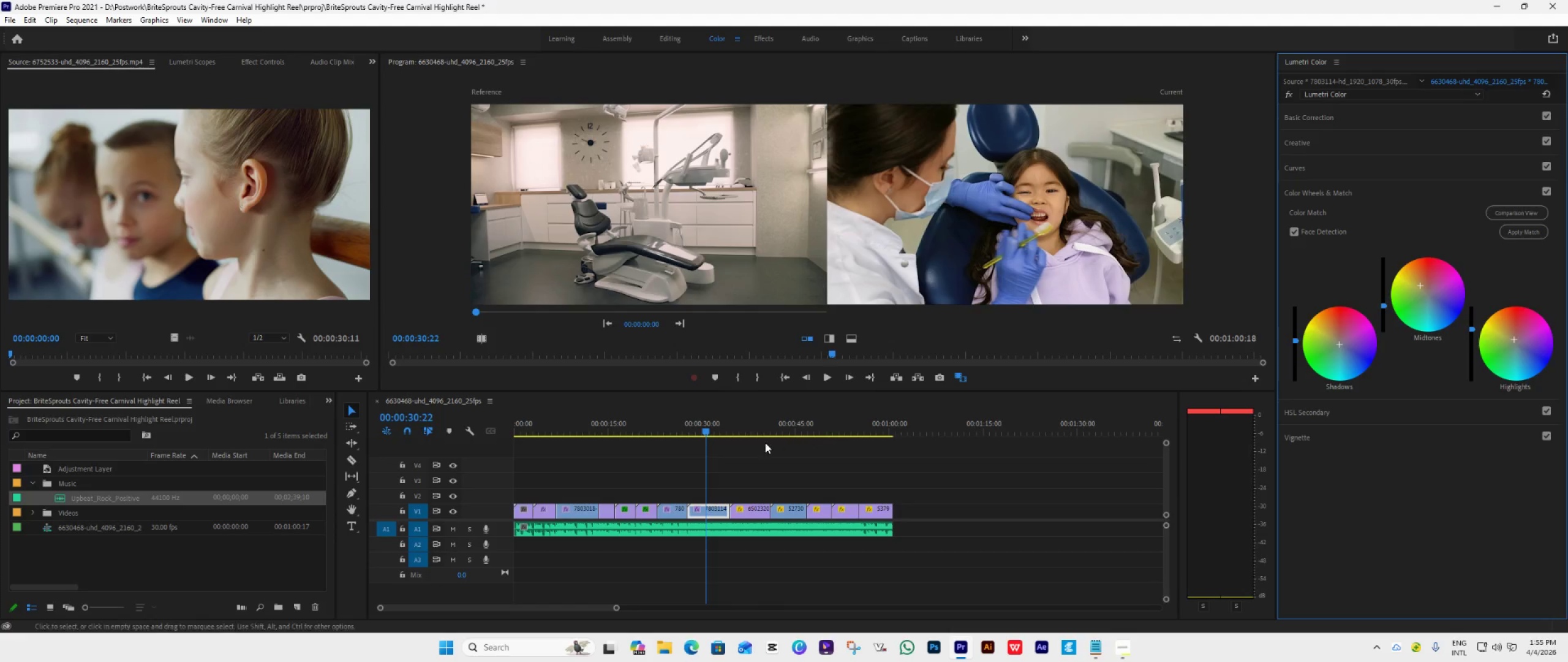 
left_click([748, 434])
 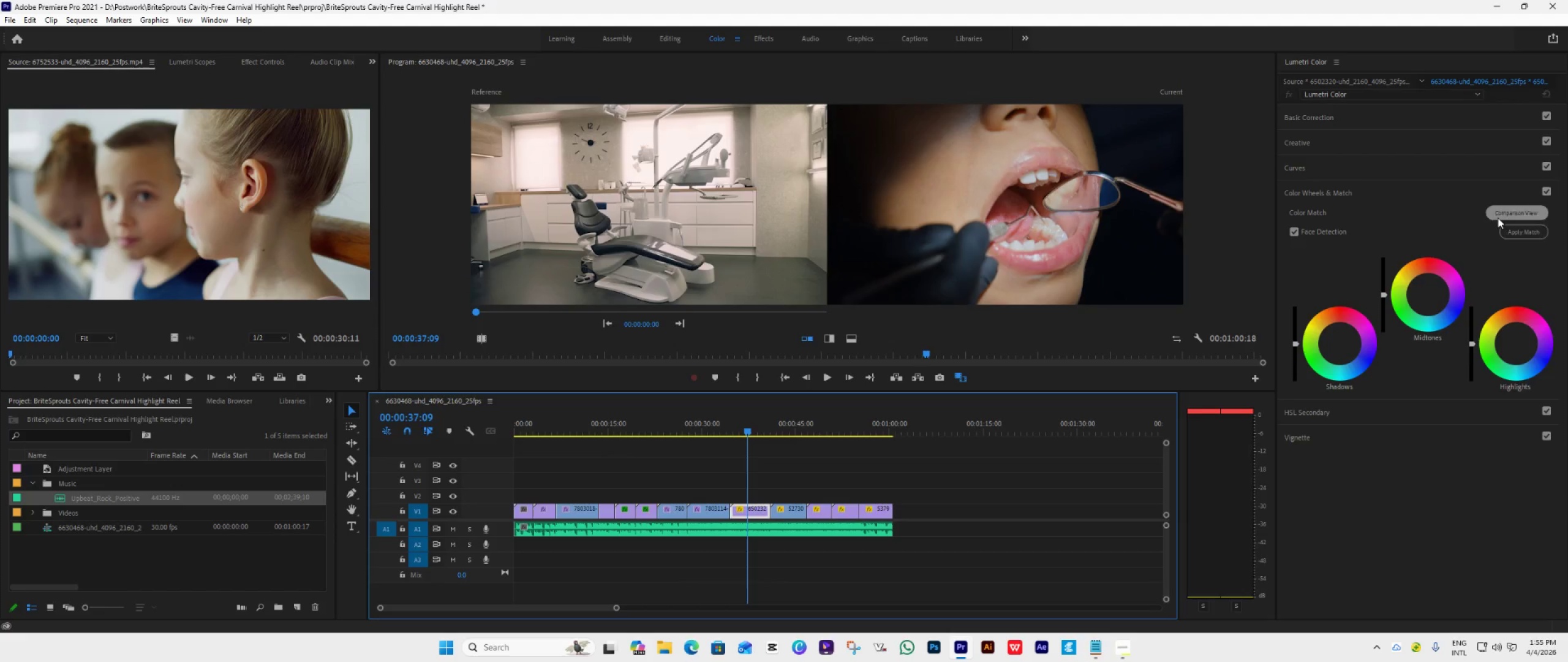 
left_click([1509, 230])
 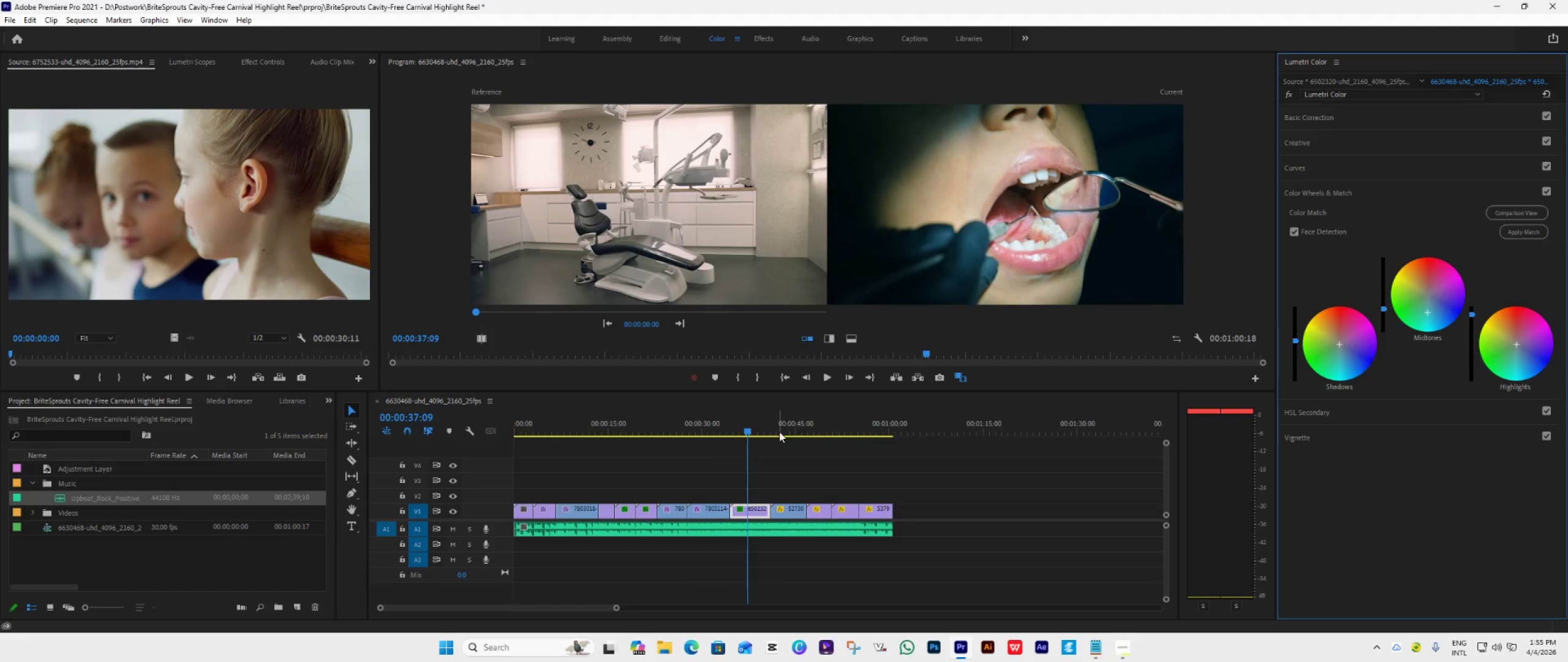 
left_click([785, 432])
 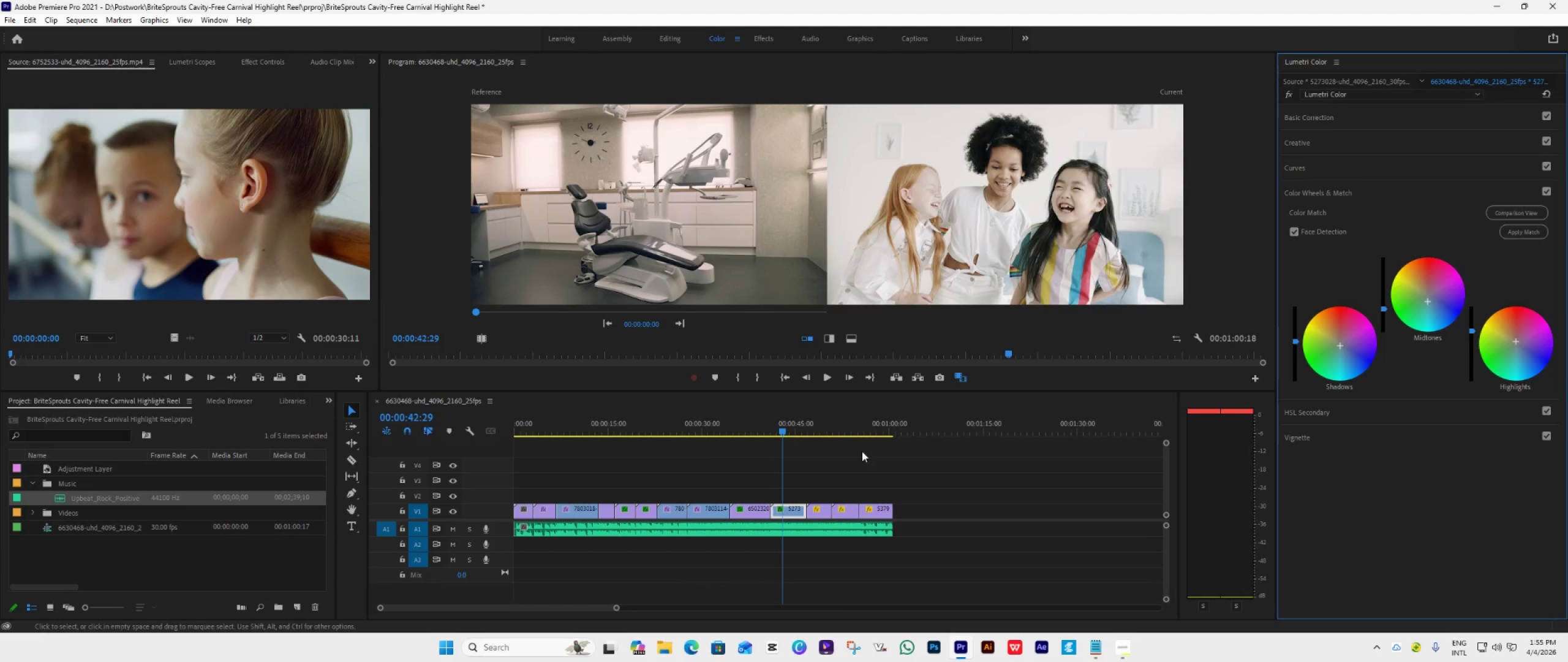 
left_click([818, 429])
 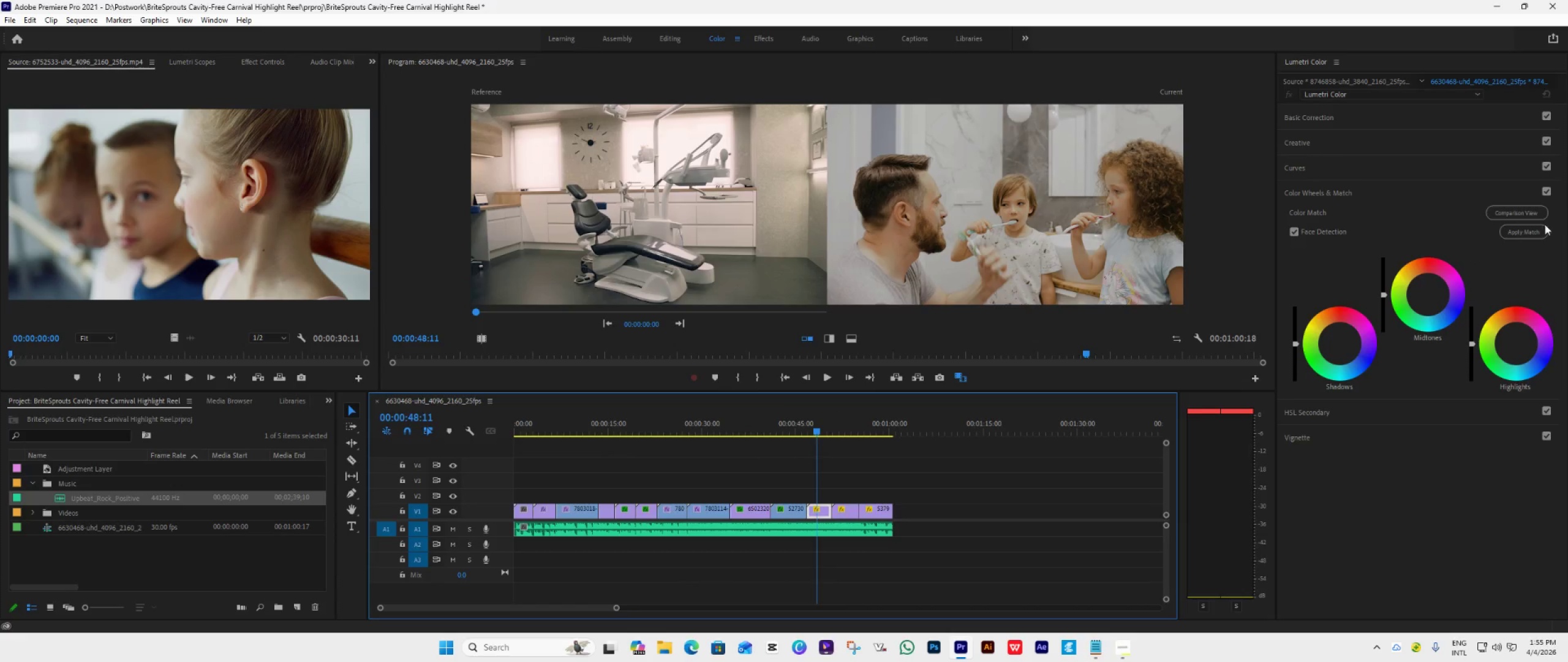 
left_click([1529, 228])
 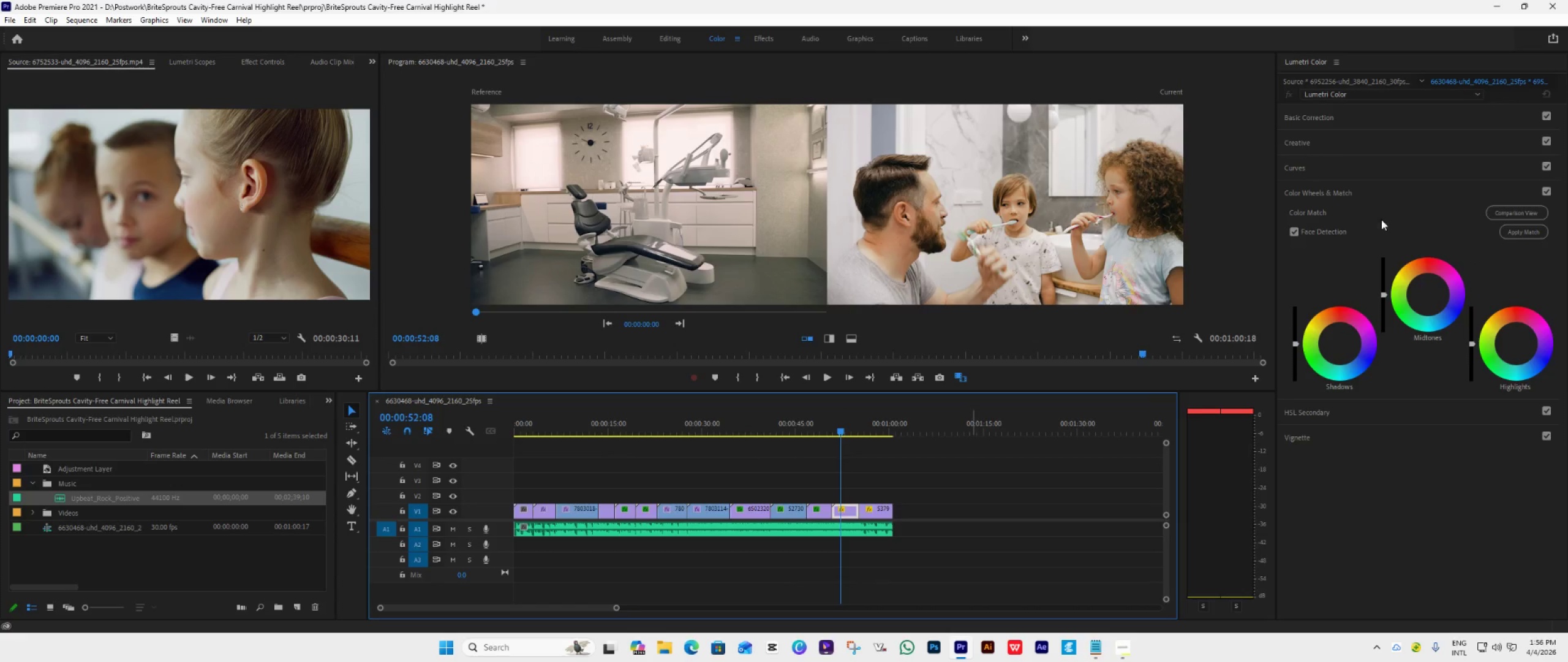 
left_click([1512, 227])
 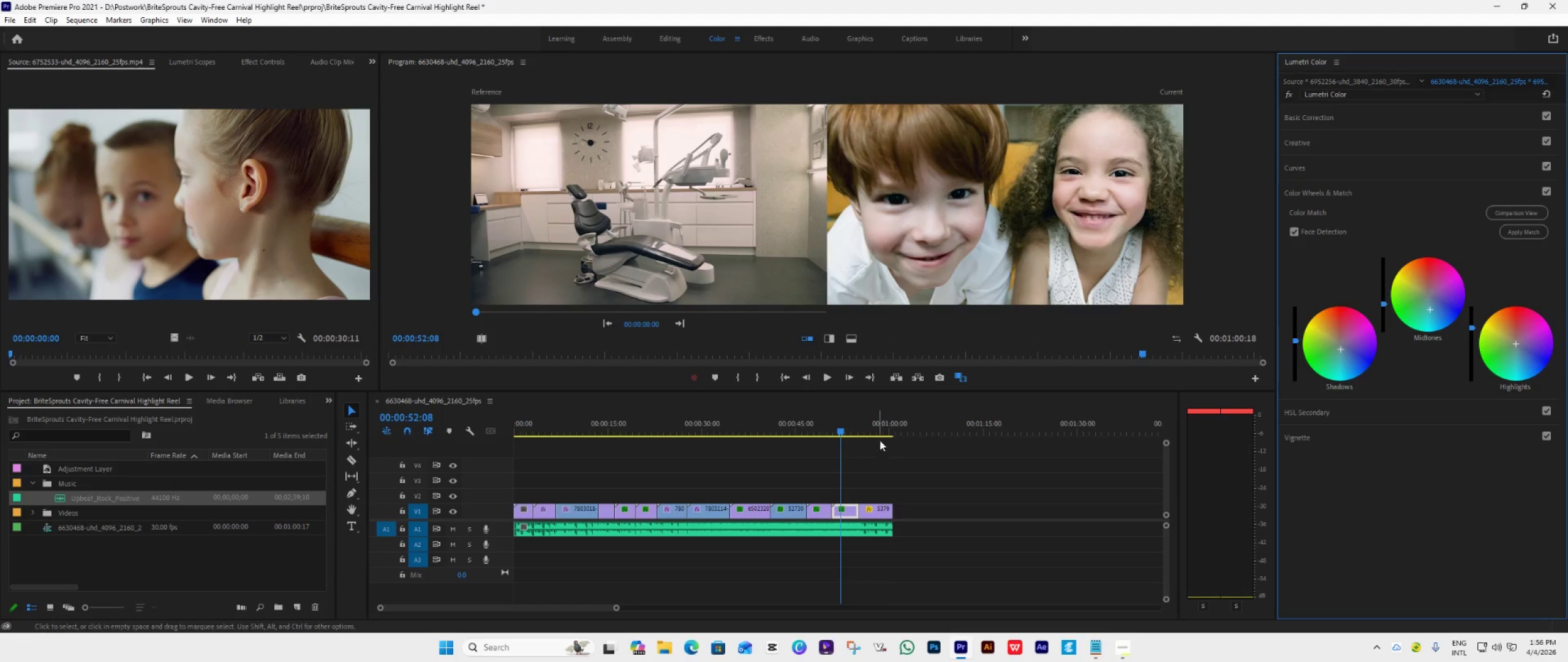 
left_click([879, 434])
 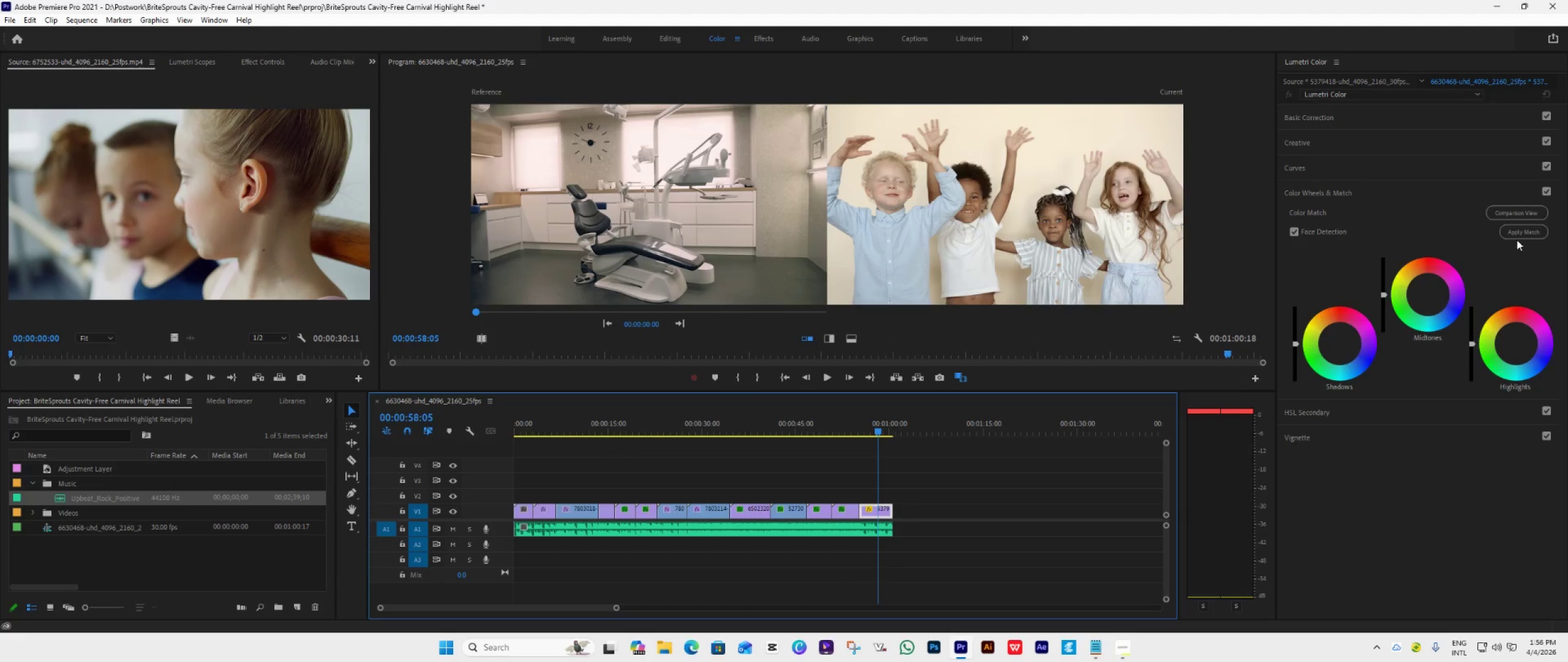 
left_click([1521, 235])
 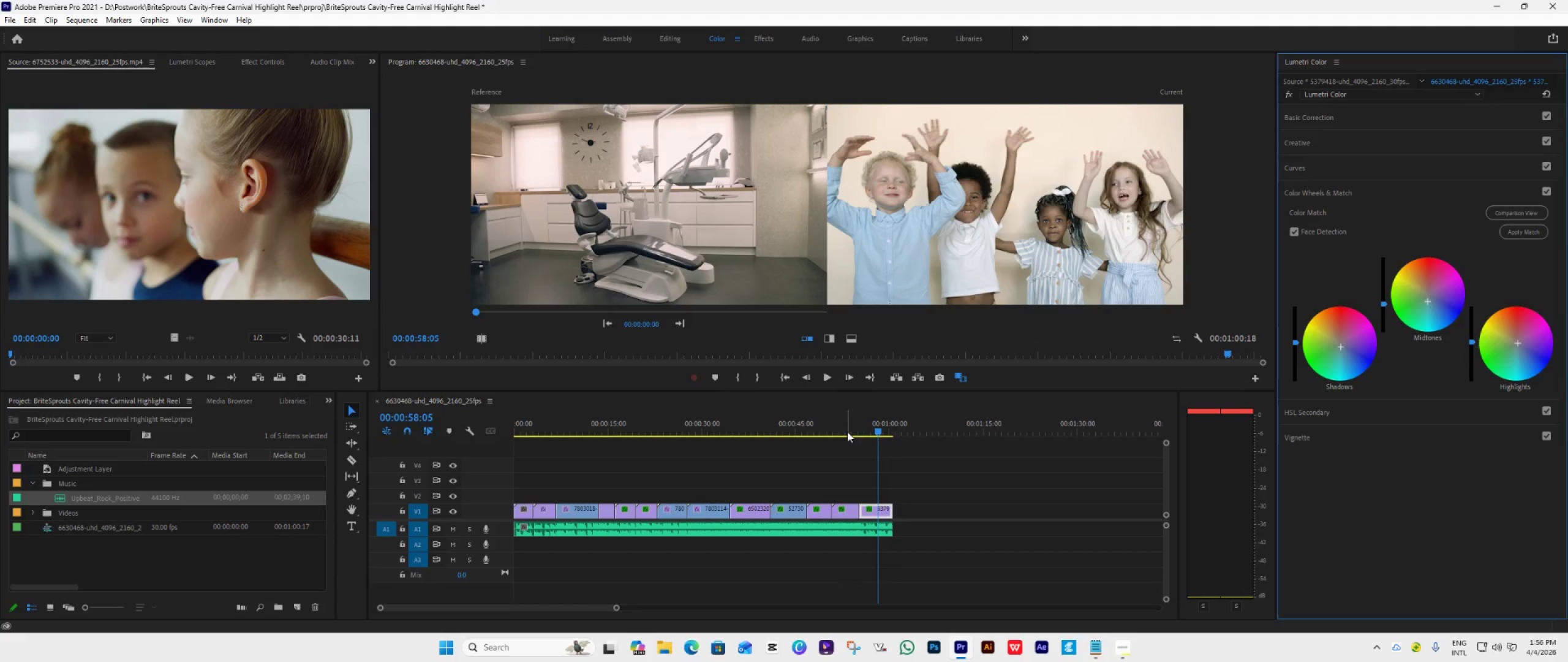 
wait(7.34)
 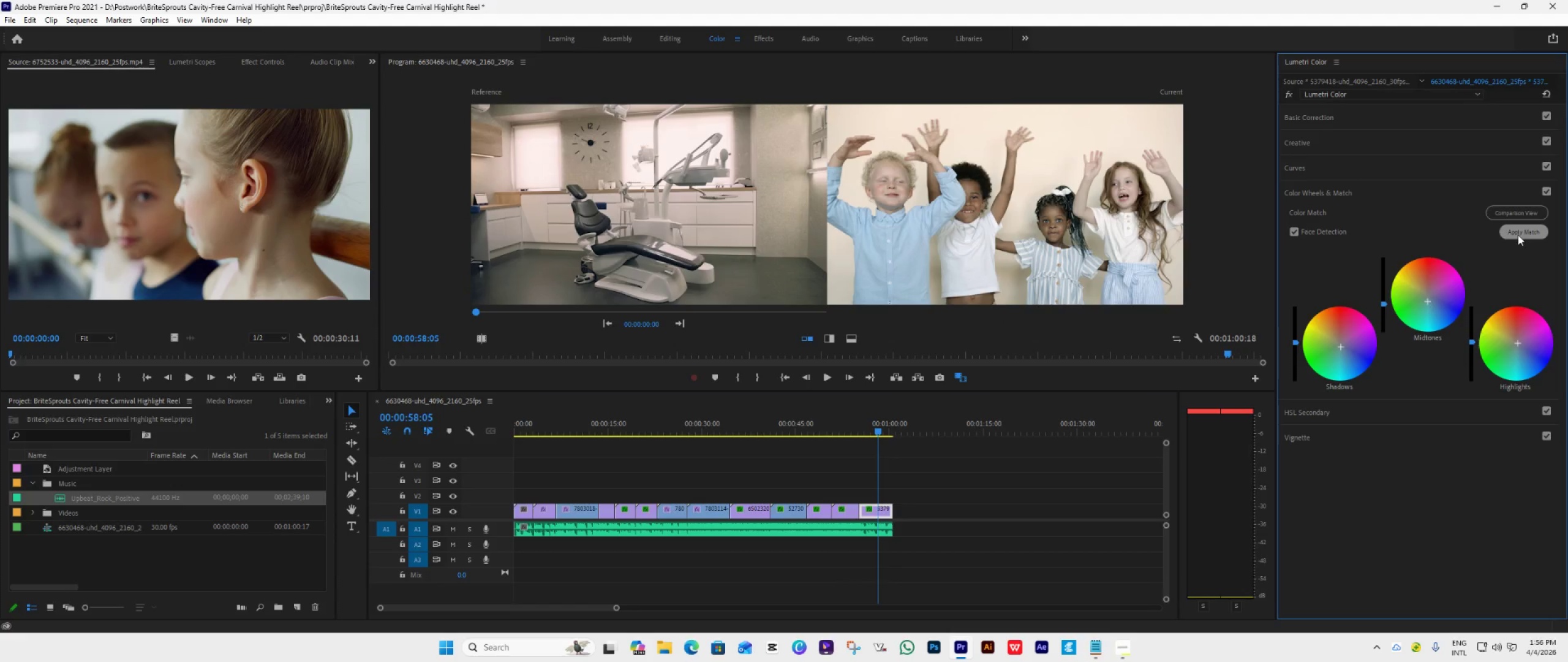 
left_click([783, 375])
 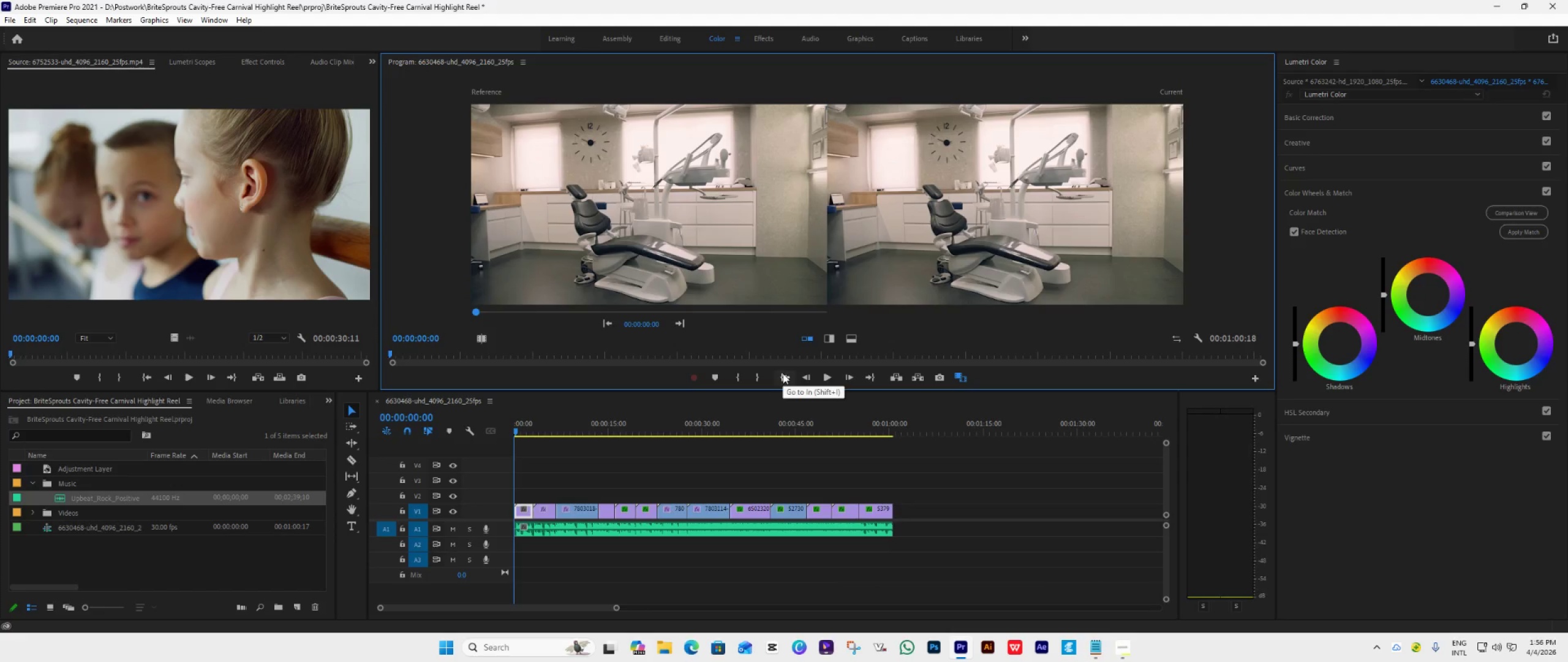 
key(Space)
 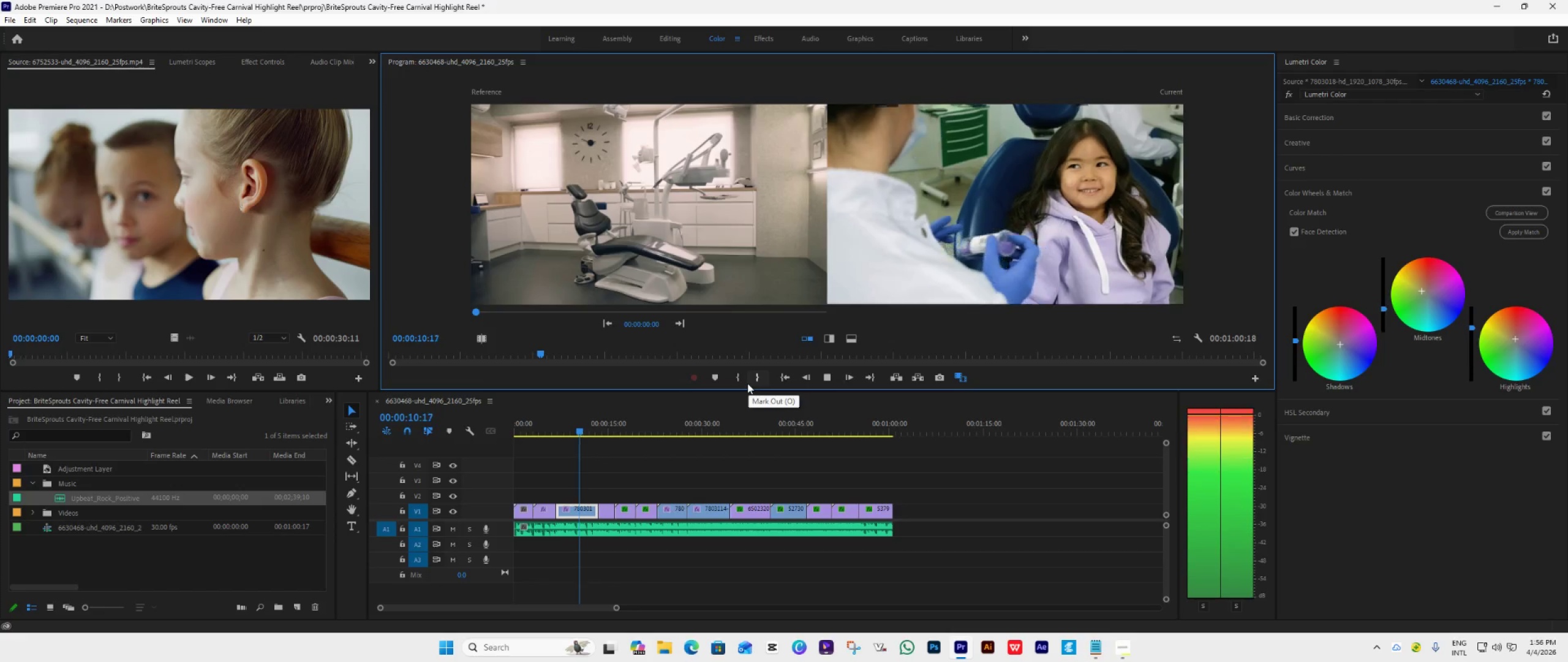 
wait(15.6)
 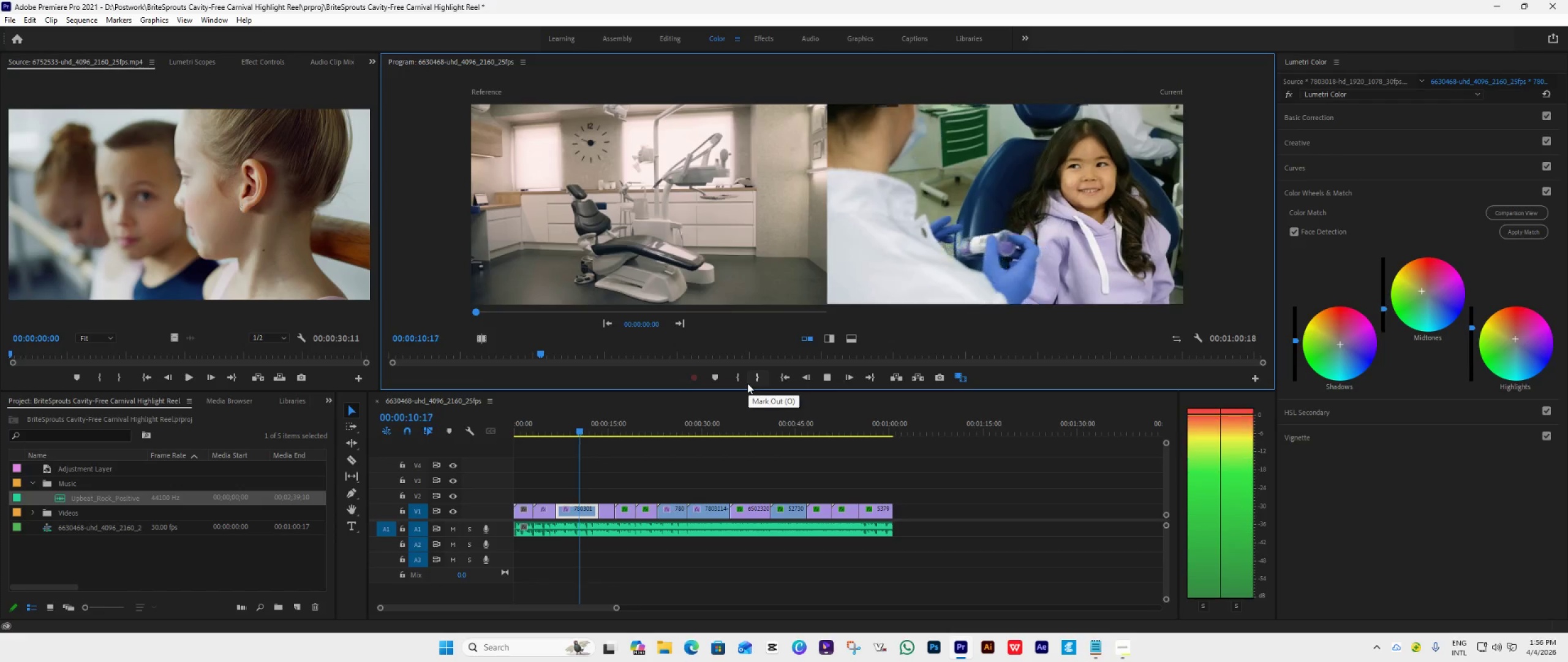 
key(Space)
 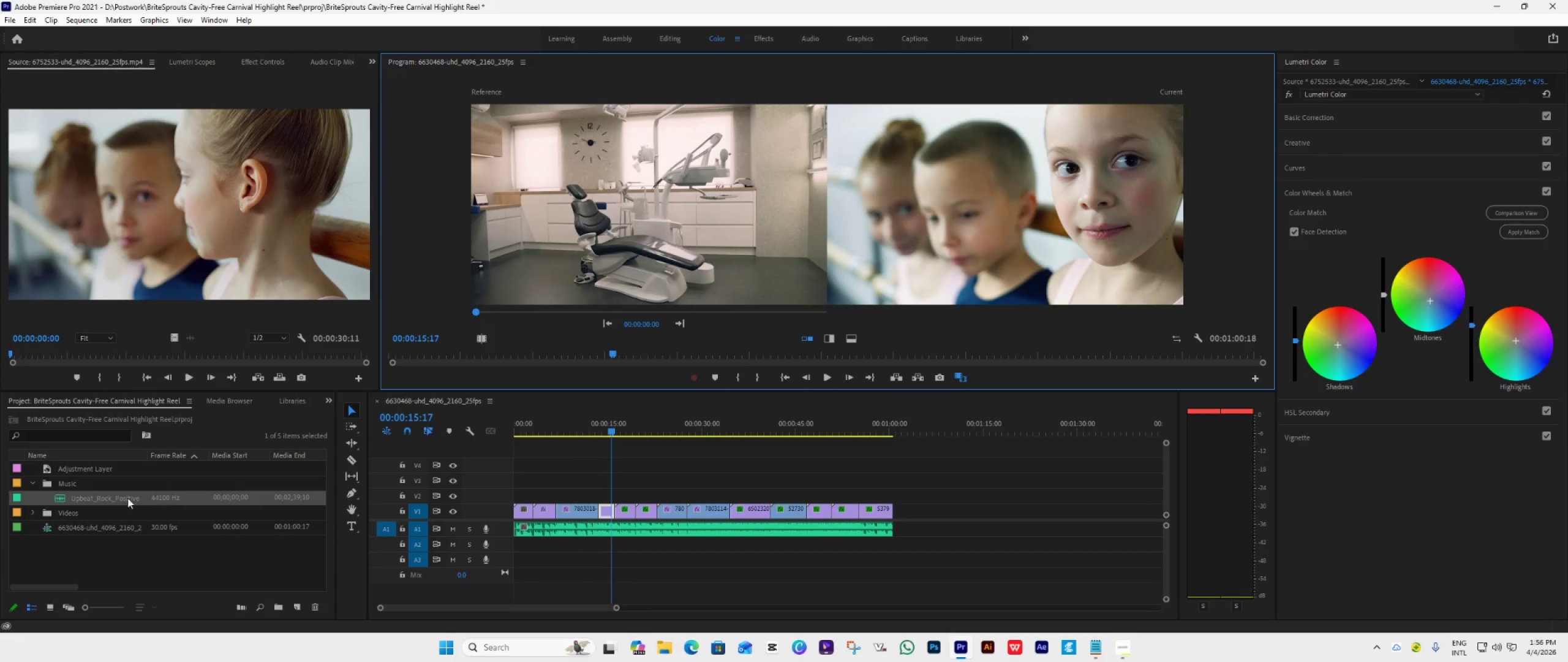 
left_click_drag(start_coordinate=[87, 470], to_coordinate=[516, 499])
 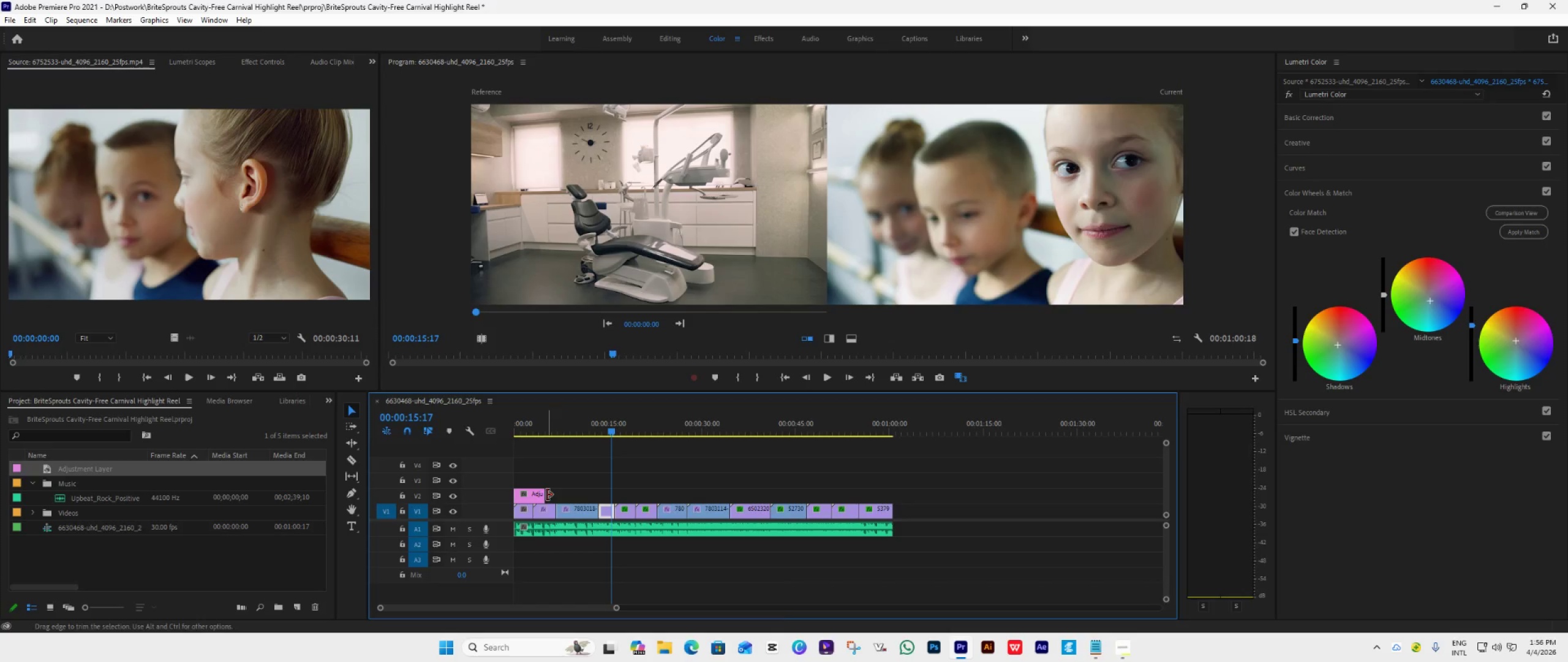 
left_click_drag(start_coordinate=[547, 495], to_coordinate=[894, 522])
 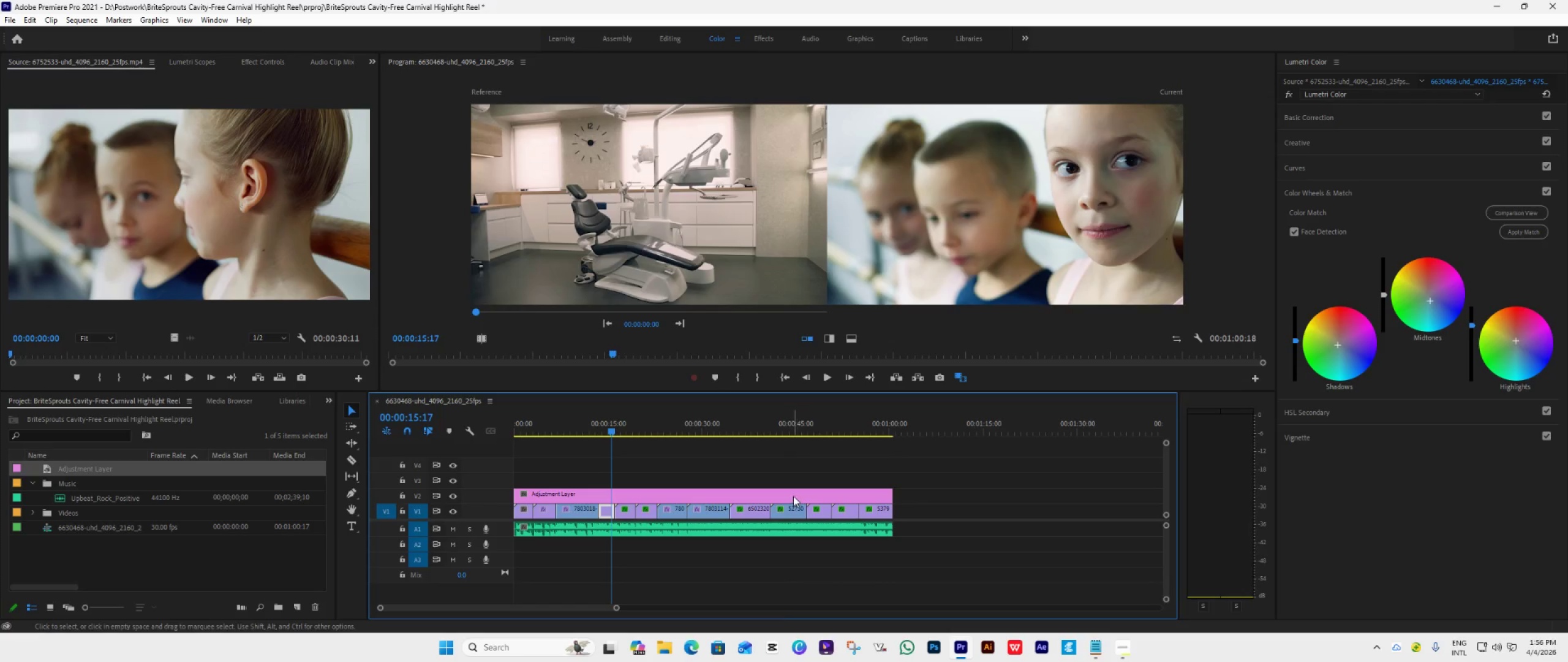 
left_click([793, 496])
 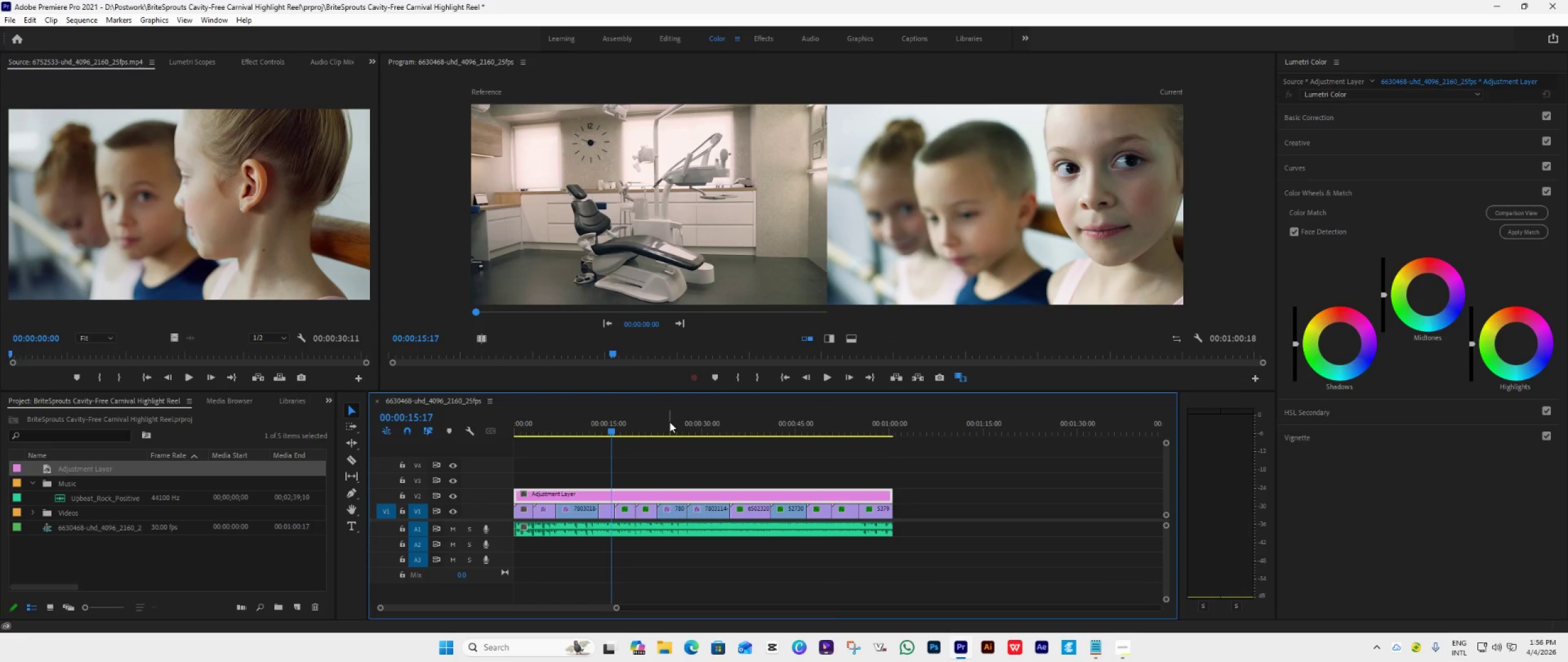 
left_click([1333, 121])
 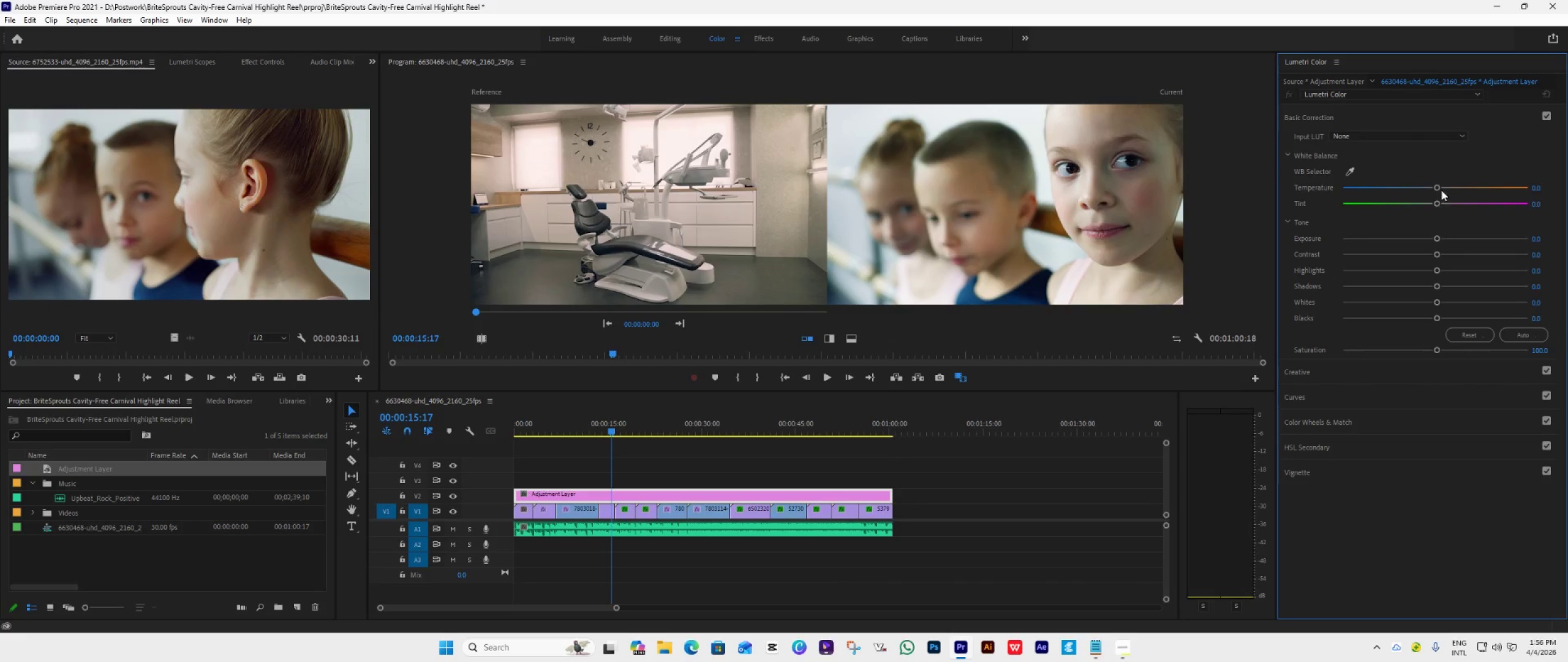 
left_click_drag(start_coordinate=[1441, 189], to_coordinate=[1446, 196])
 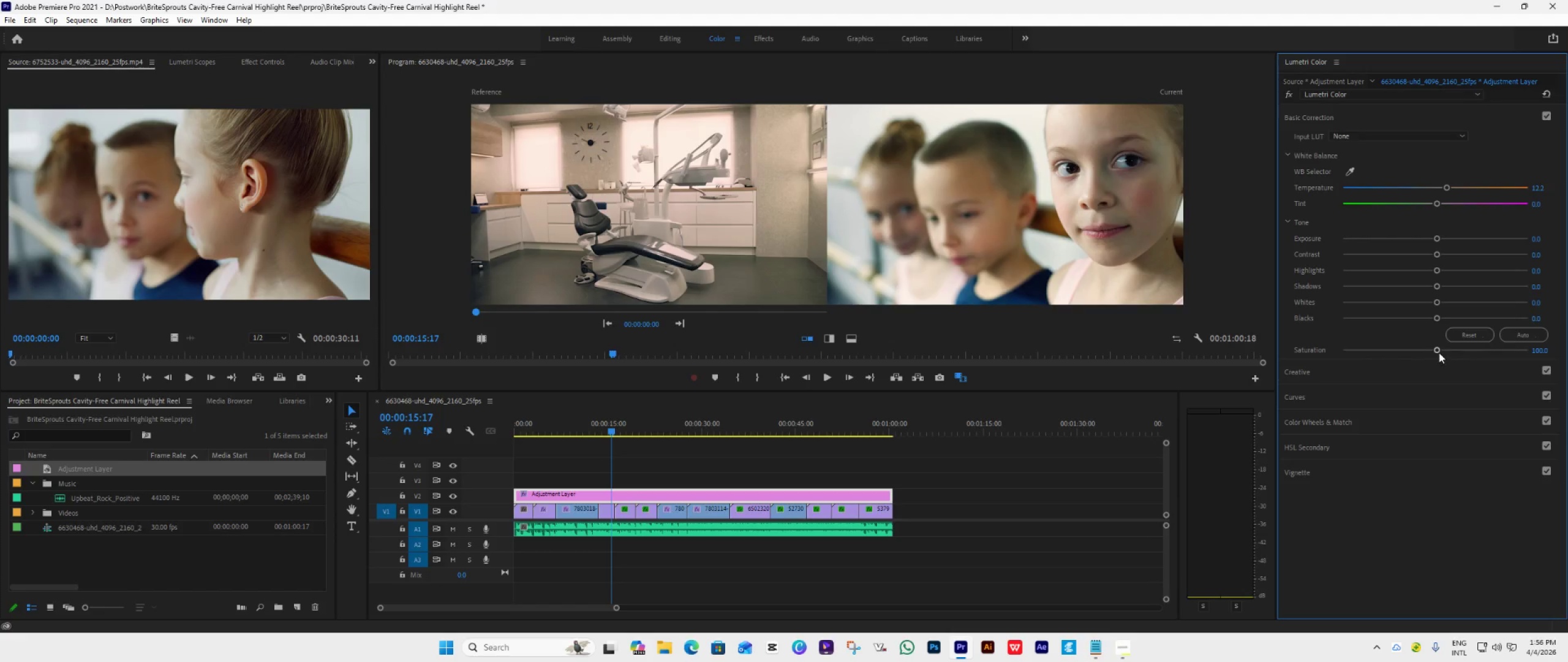 
left_click_drag(start_coordinate=[1439, 352], to_coordinate=[1453, 357])
 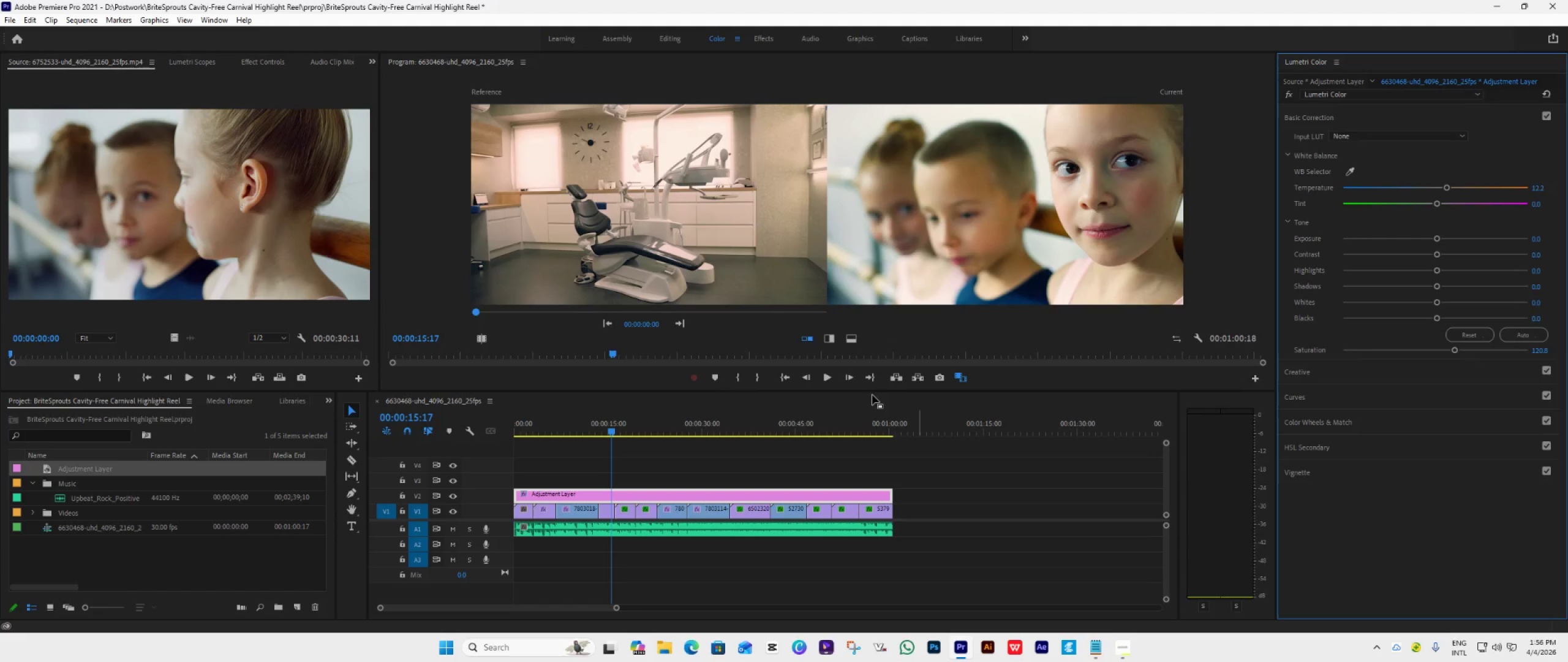 
left_click([782, 381])
 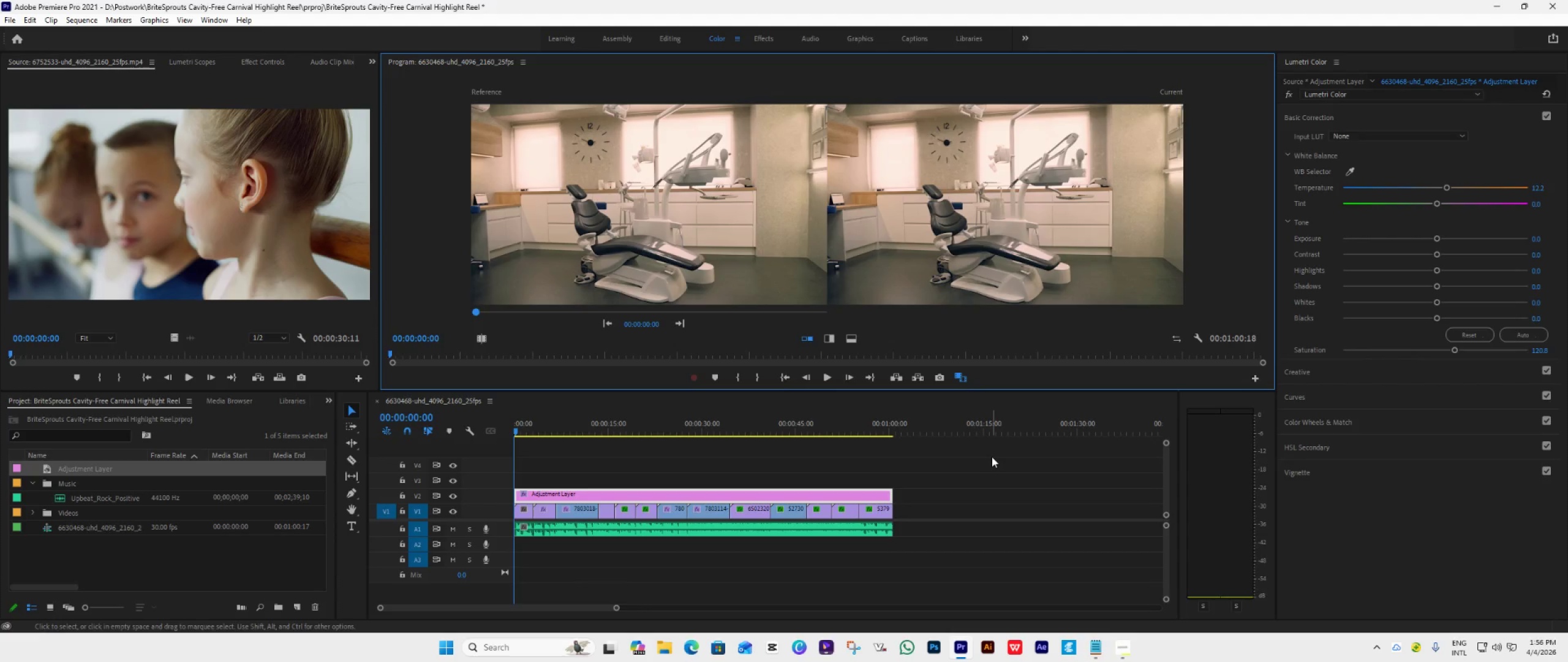 
key(Space)
 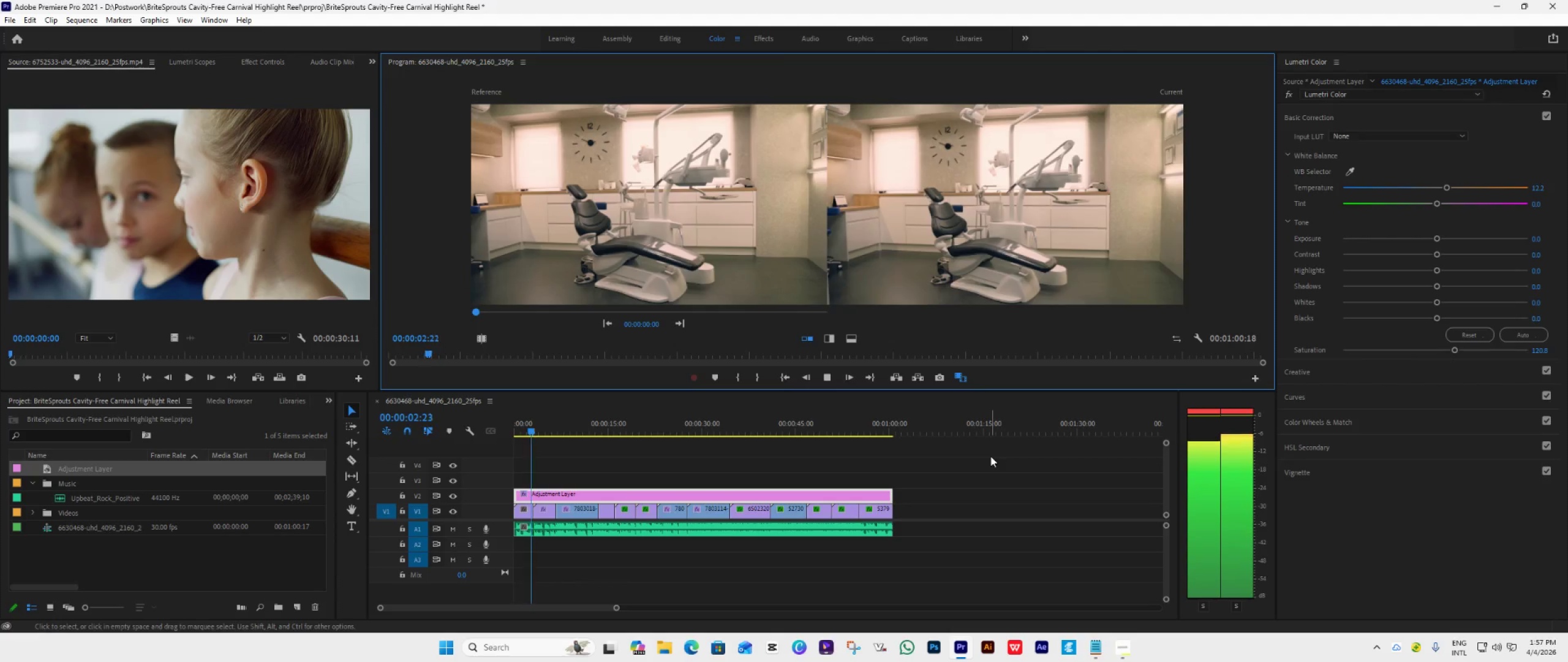 
key(Control+S)
 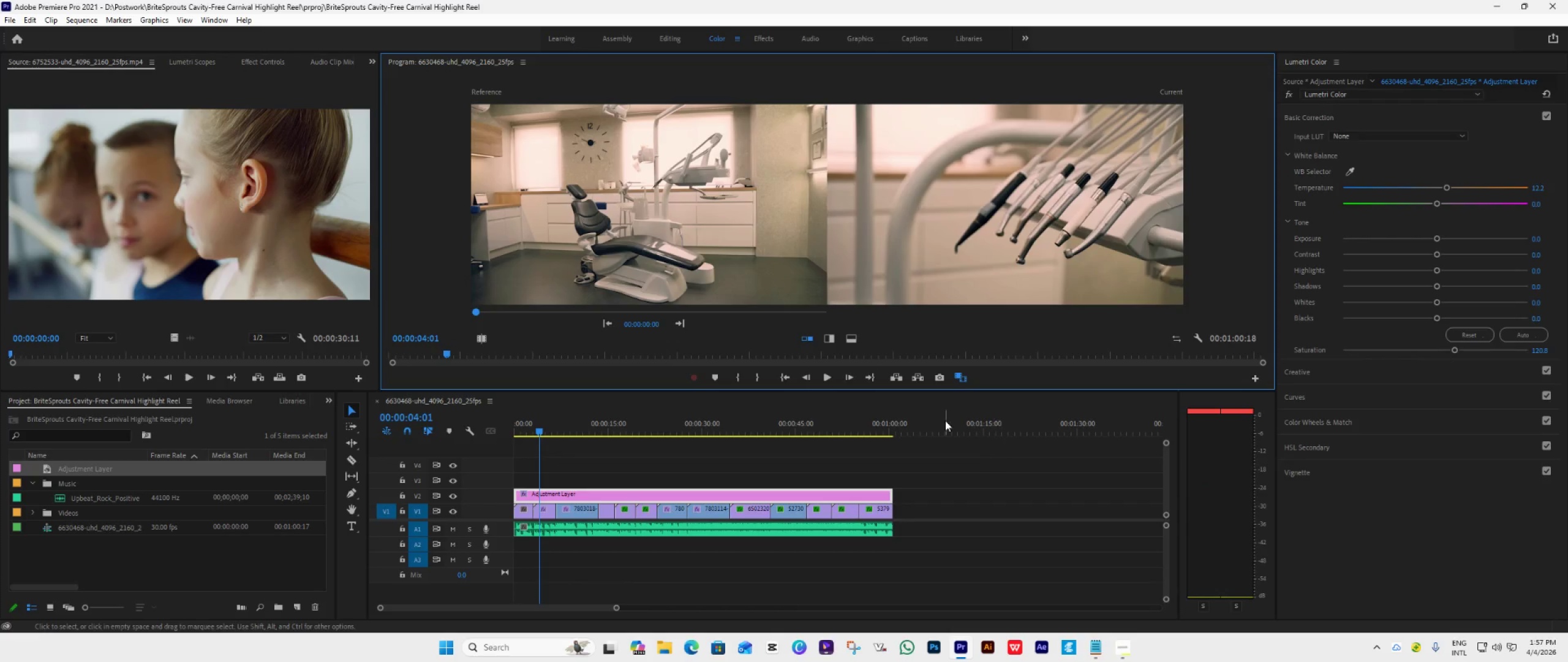 
key(Space)
 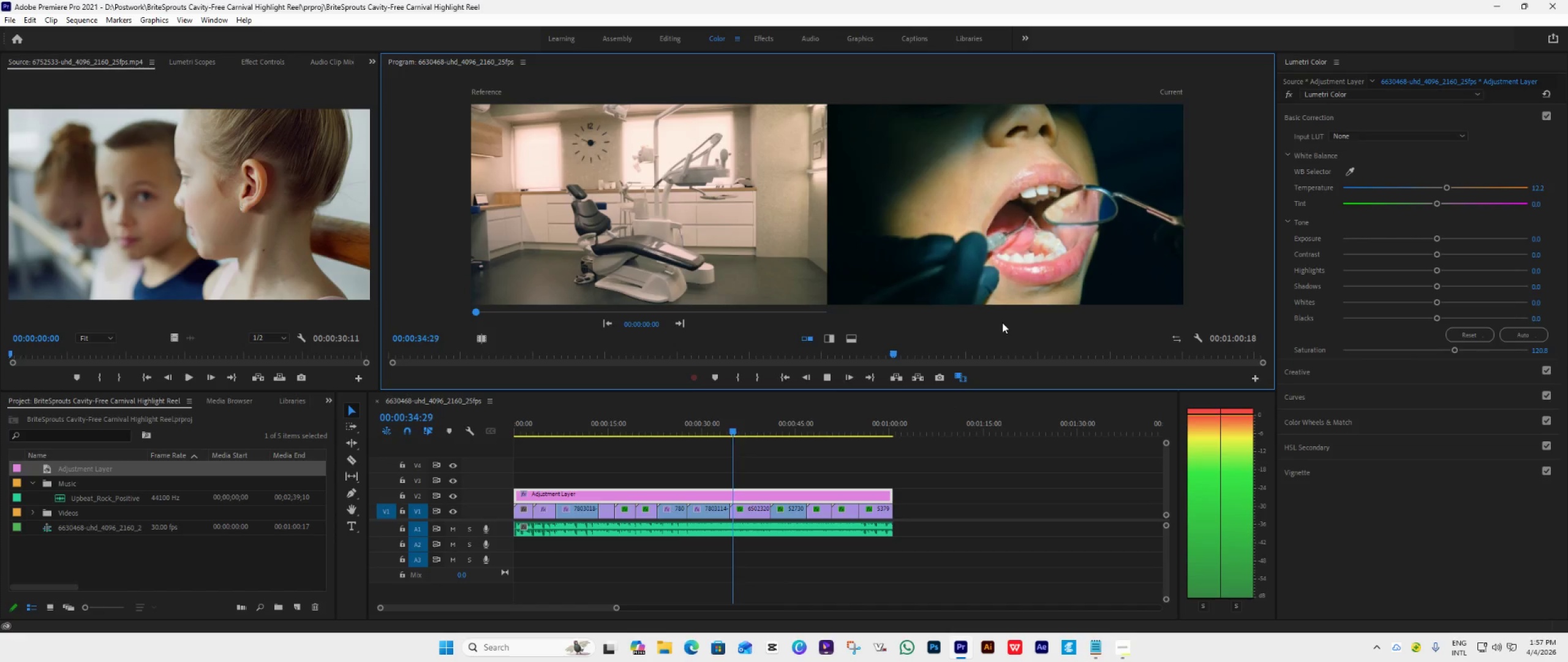 
wait(36.1)
 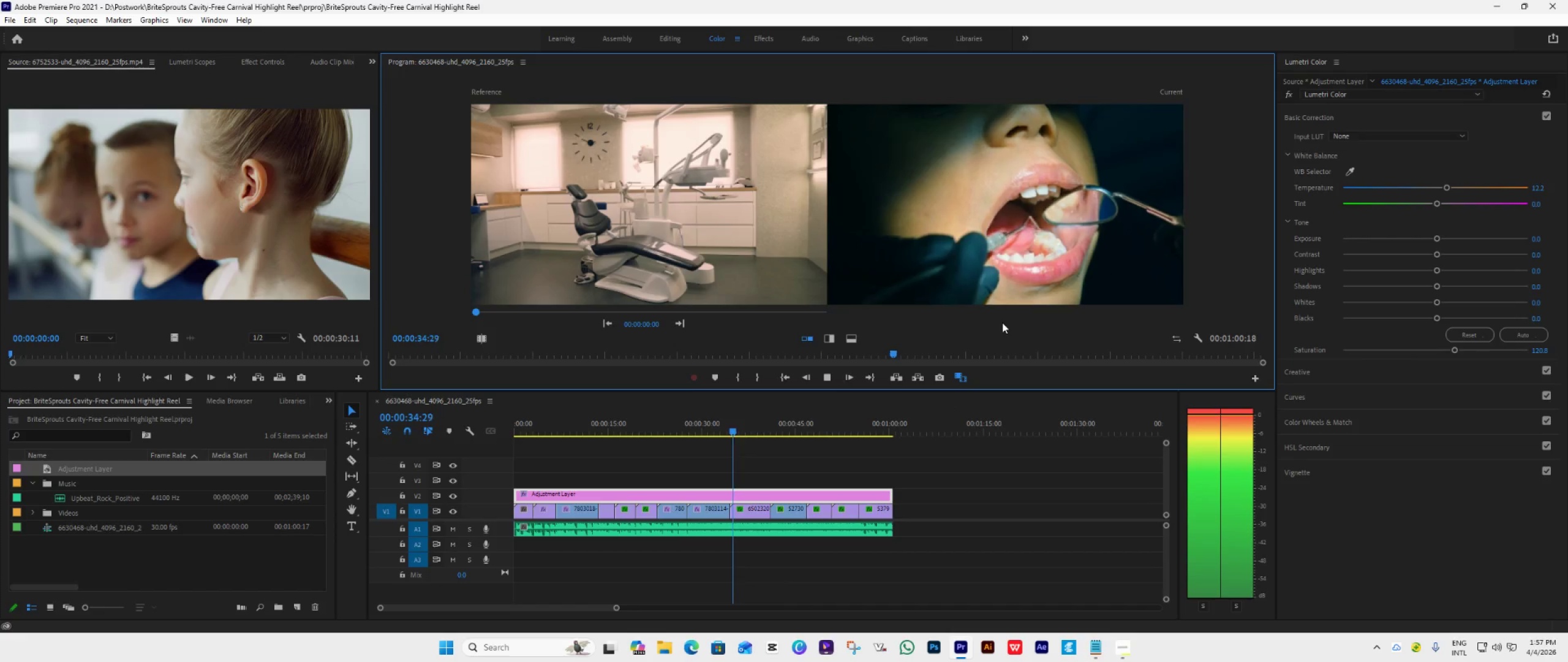 
key(Space)
 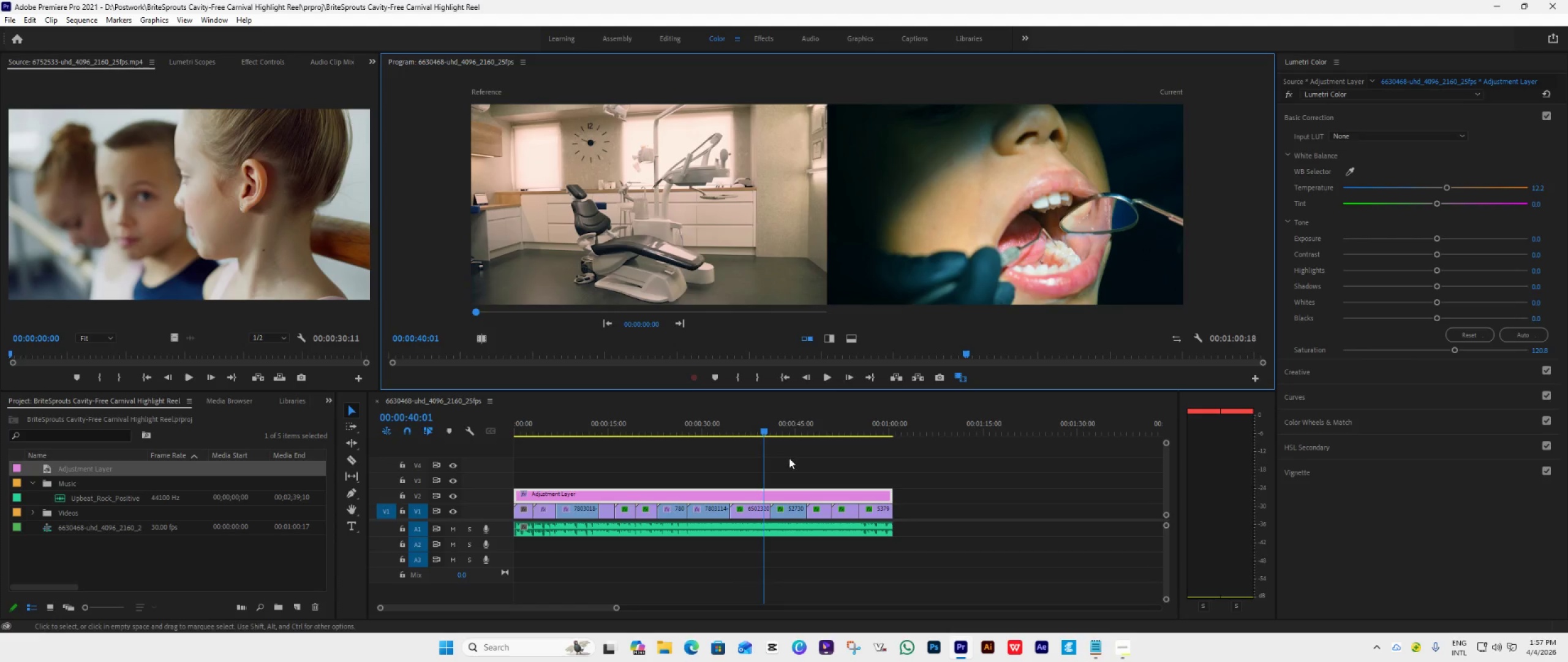 
left_click_drag(start_coordinate=[761, 432], to_coordinate=[753, 436])
 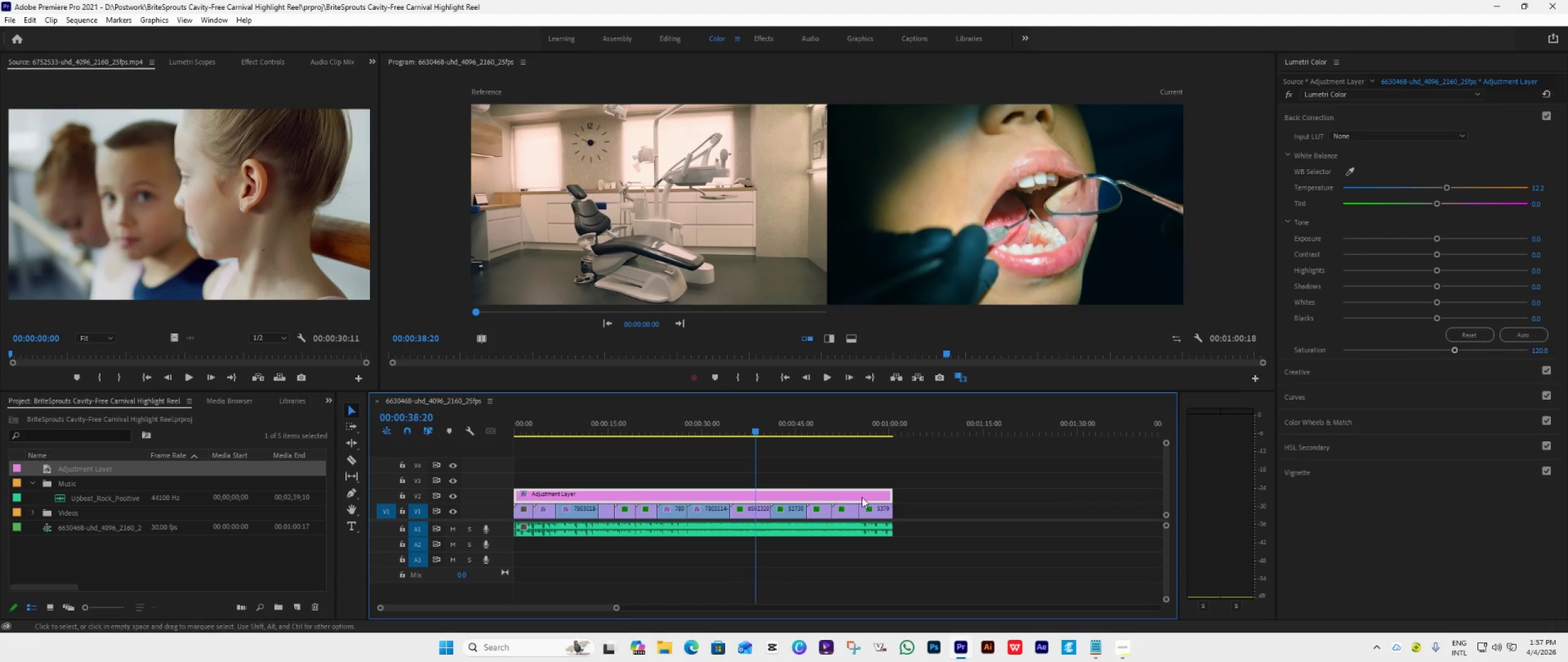 
left_click([750, 510])
 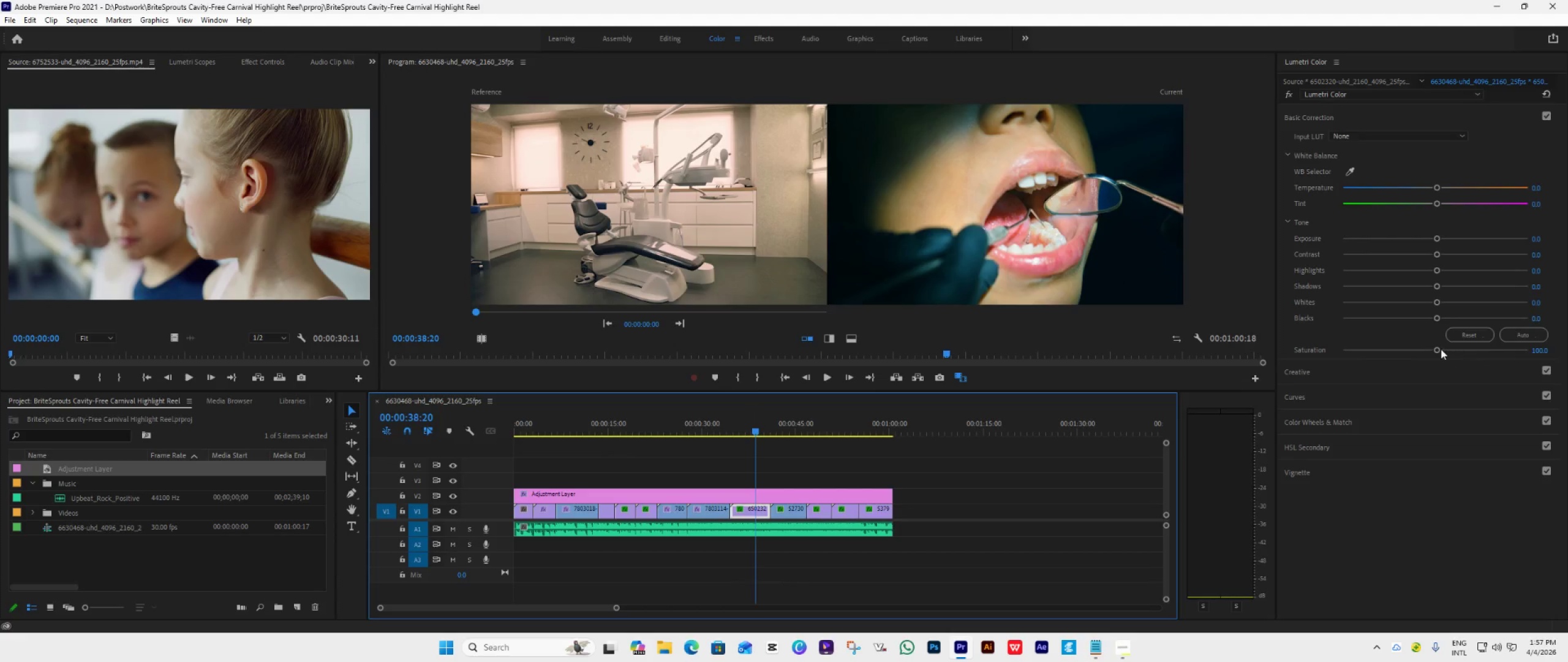 
left_click_drag(start_coordinate=[1438, 351], to_coordinate=[1444, 353])
 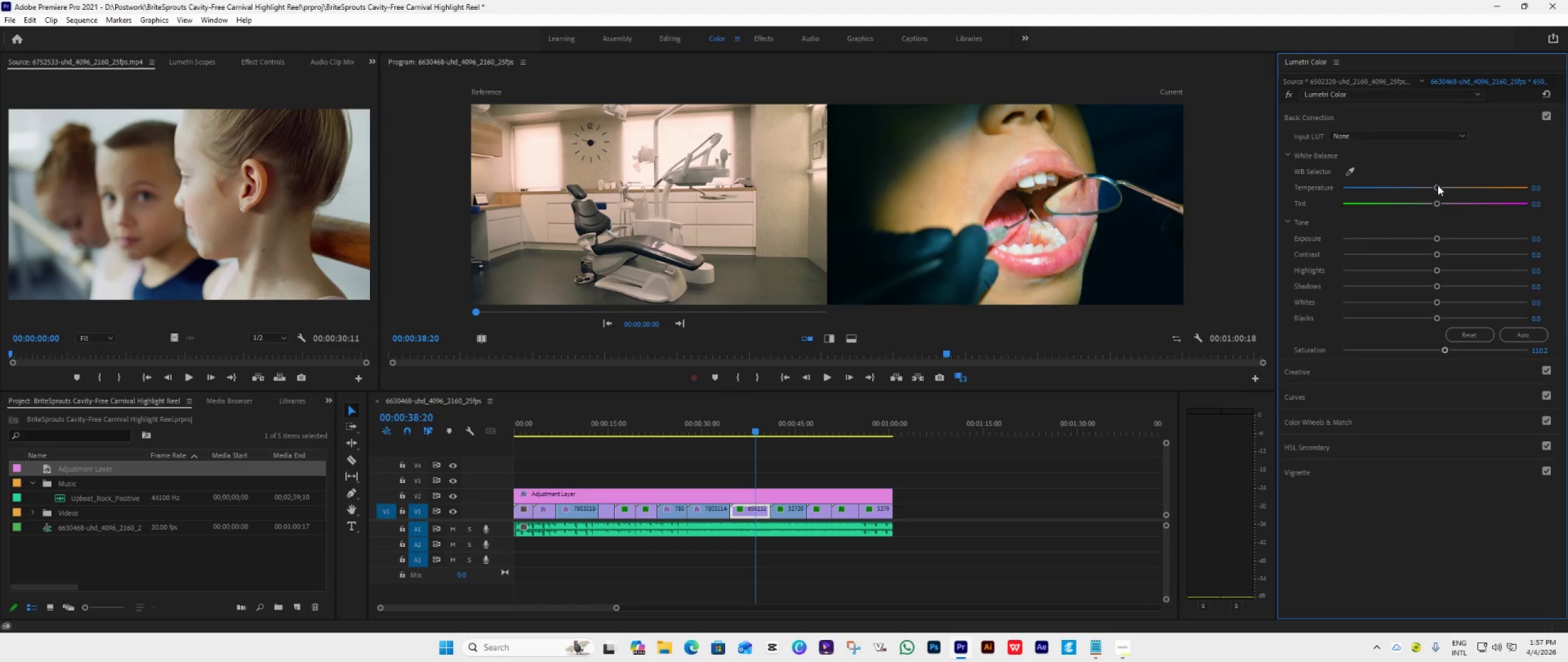 
left_click_drag(start_coordinate=[1438, 186], to_coordinate=[1444, 194])
 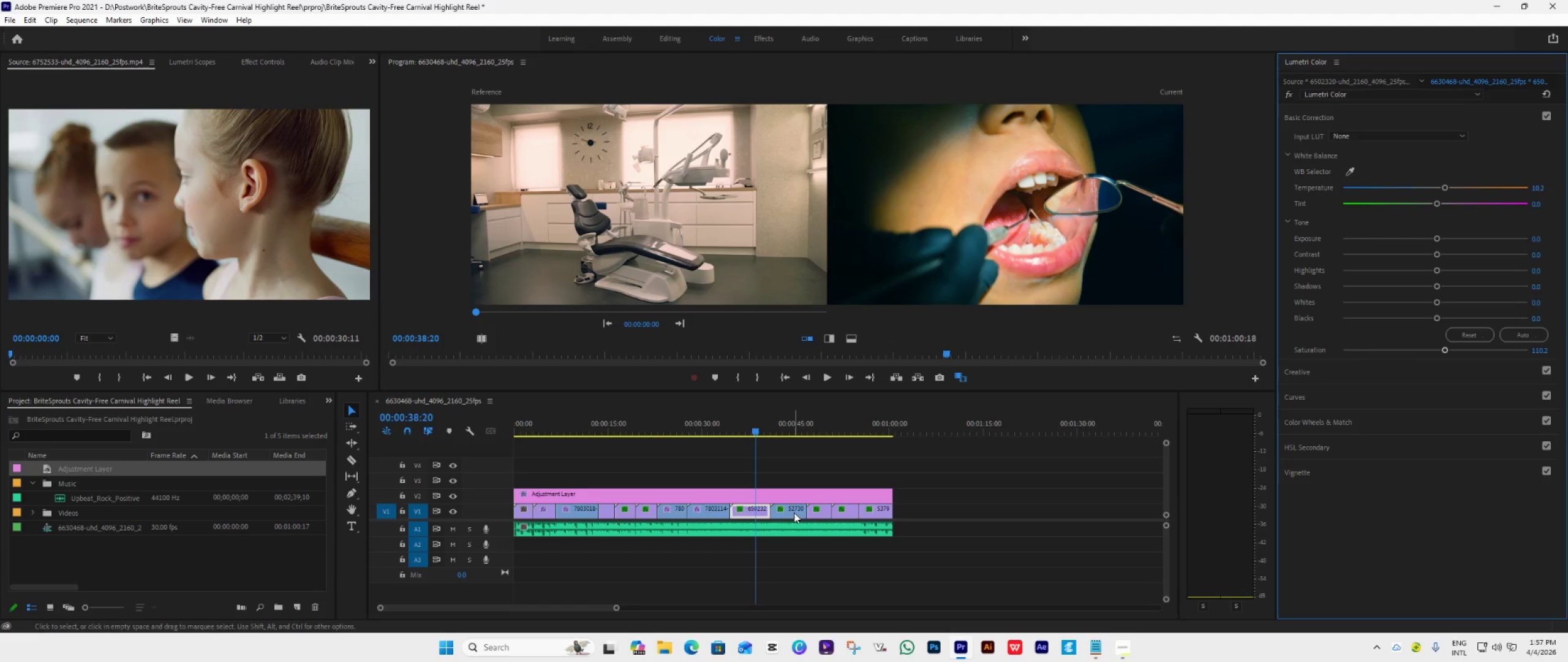 
key(Space)
 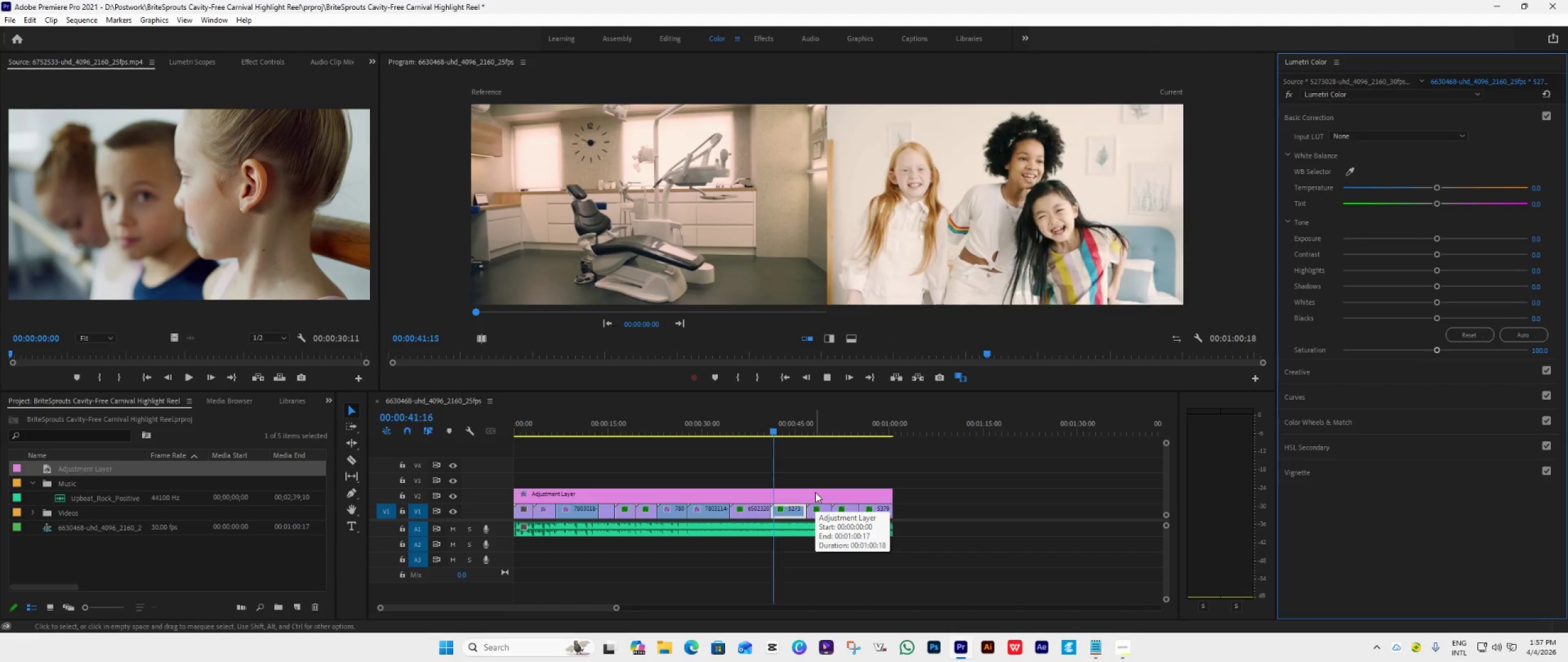 
key(Space)
 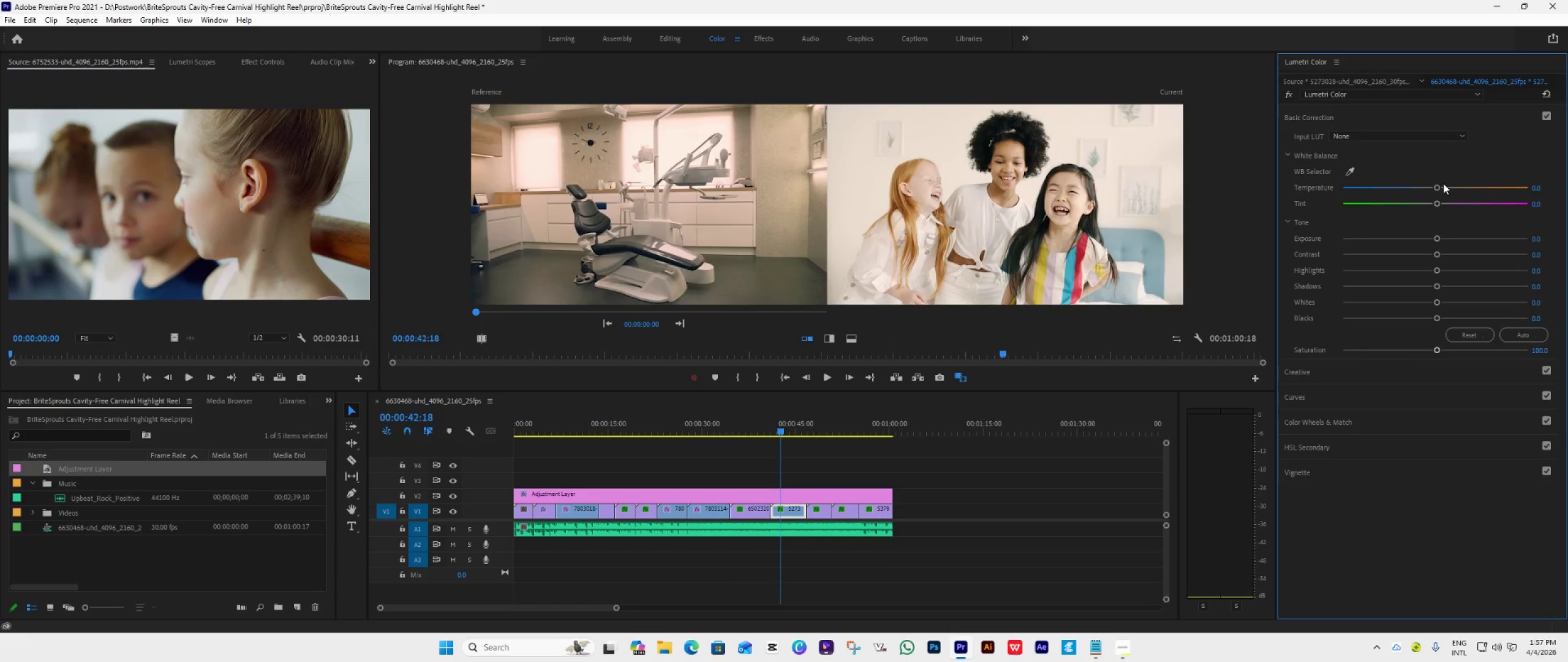 
left_click_drag(start_coordinate=[1438, 188], to_coordinate=[1446, 192])
 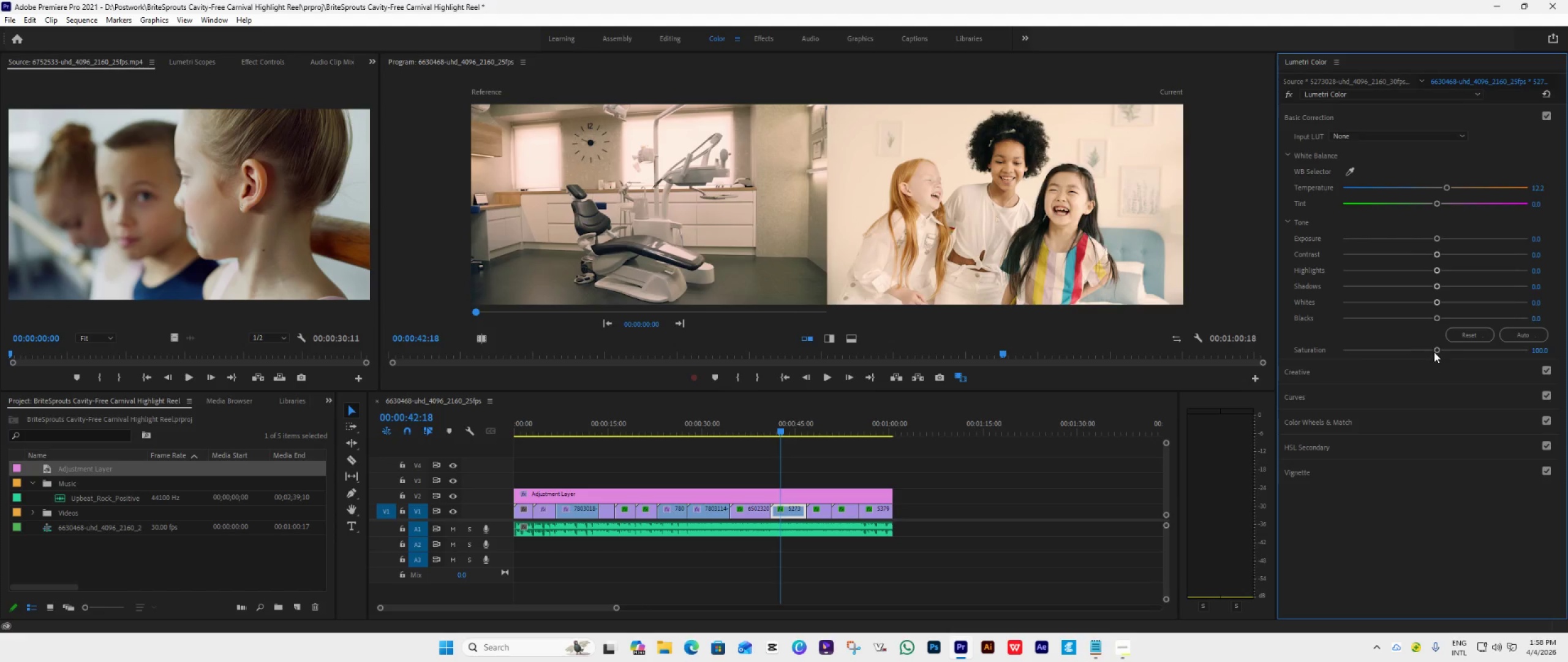 
left_click_drag(start_coordinate=[1439, 346], to_coordinate=[1446, 351])
 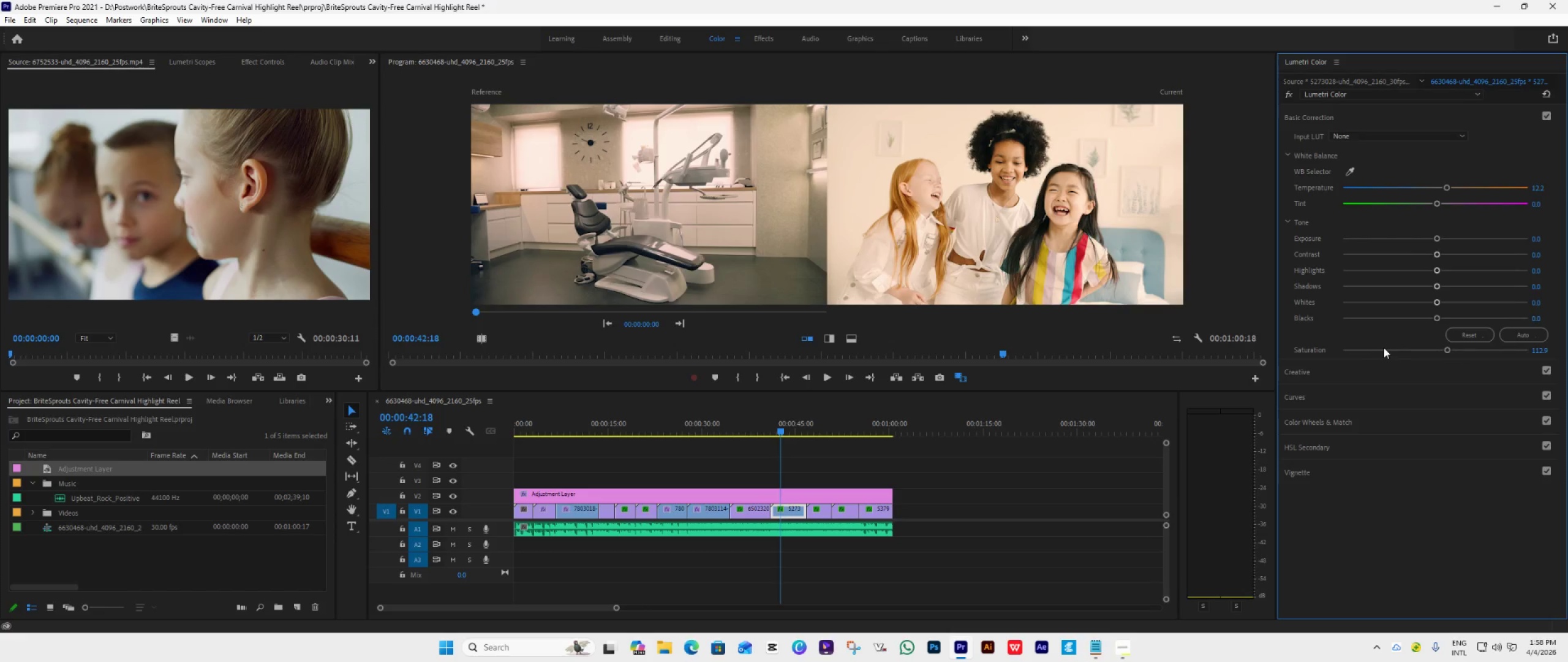 
wait(8.33)
 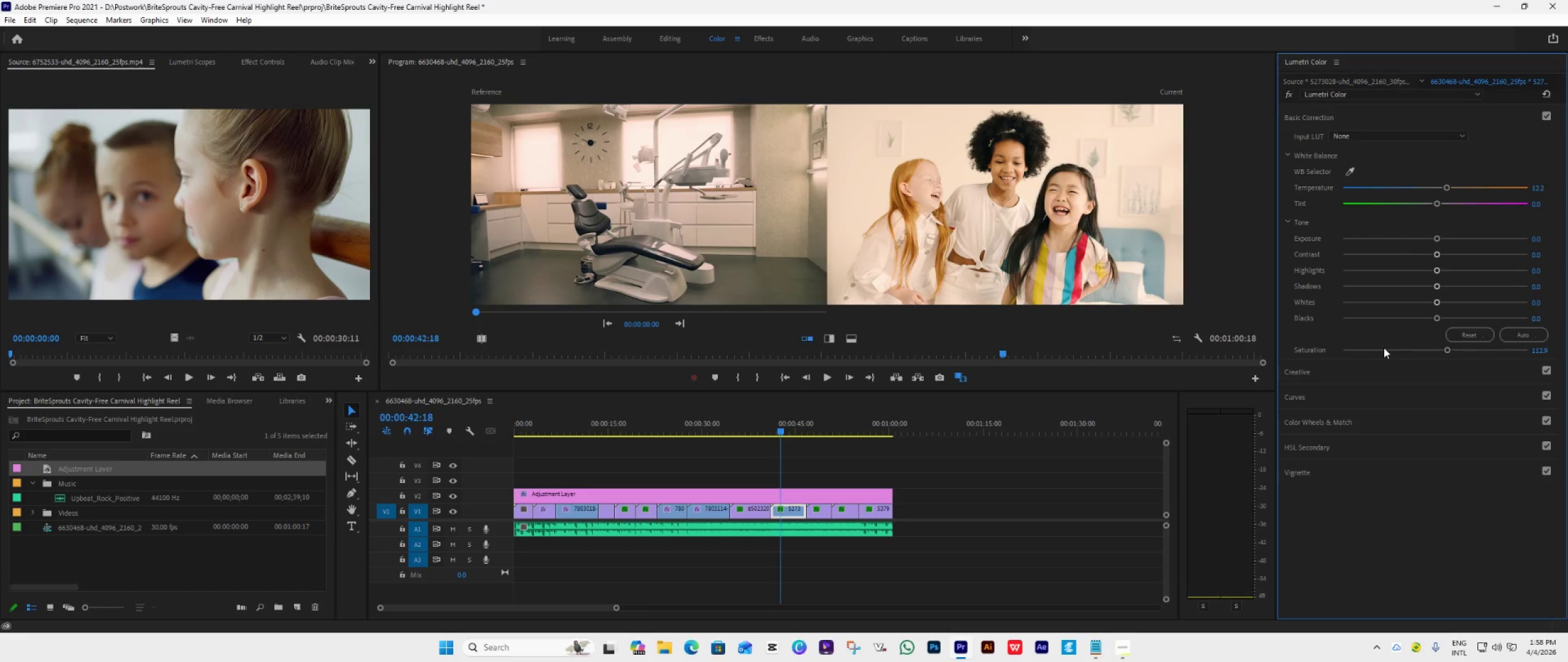 
key(Space)
 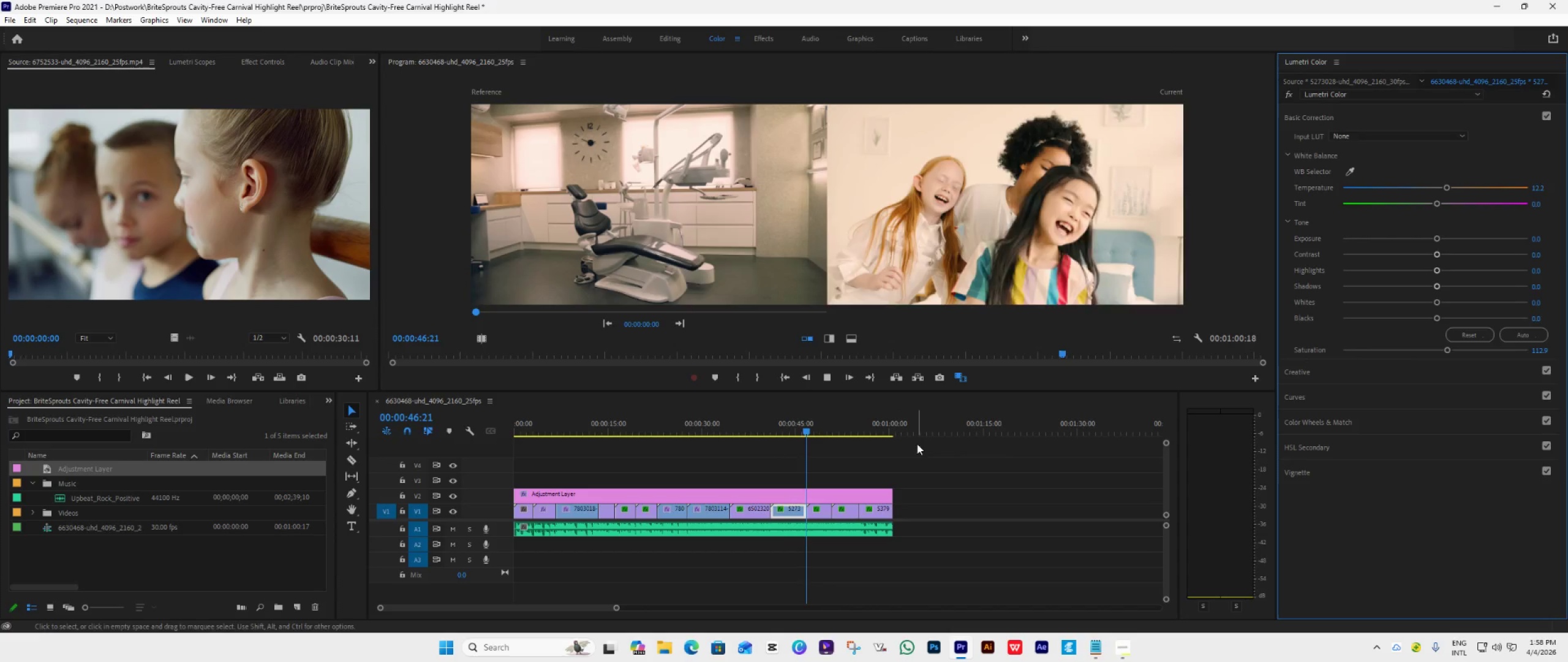 
wait(9.27)
 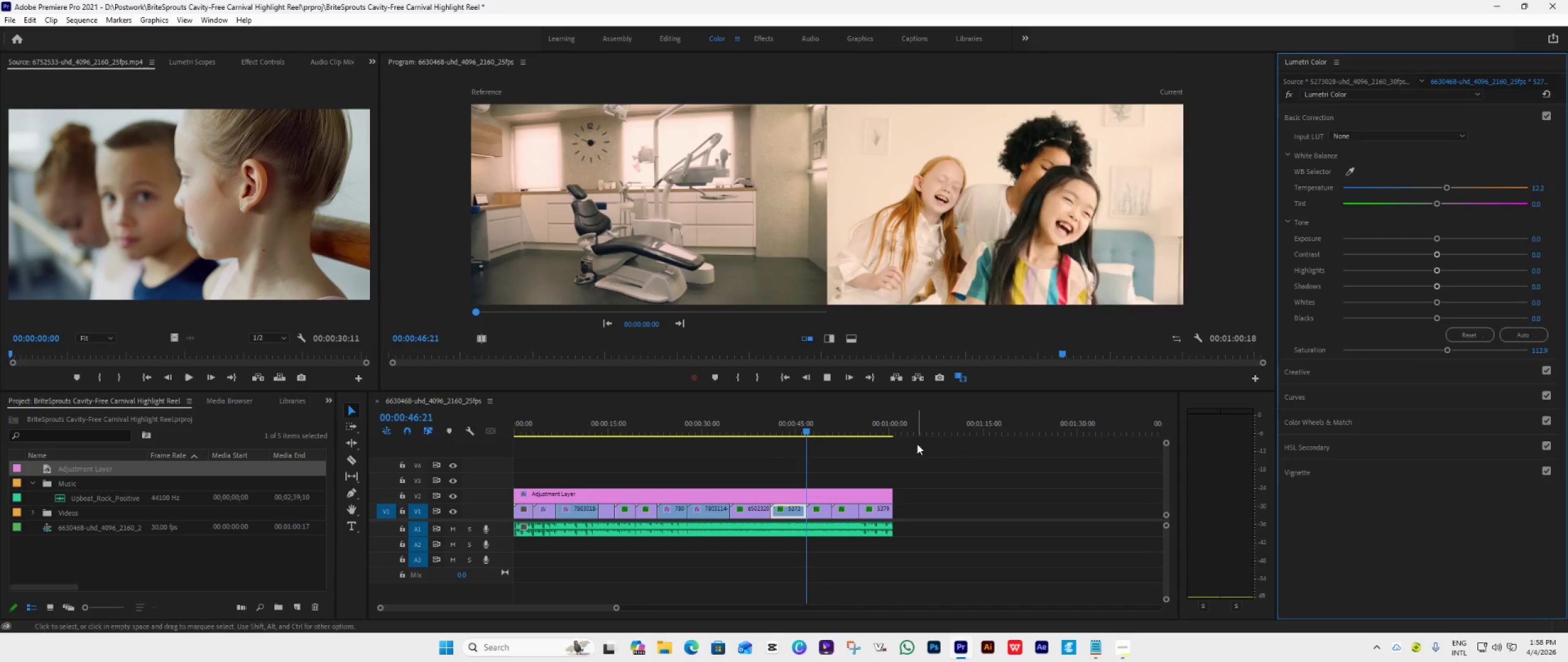 
key(Space)
 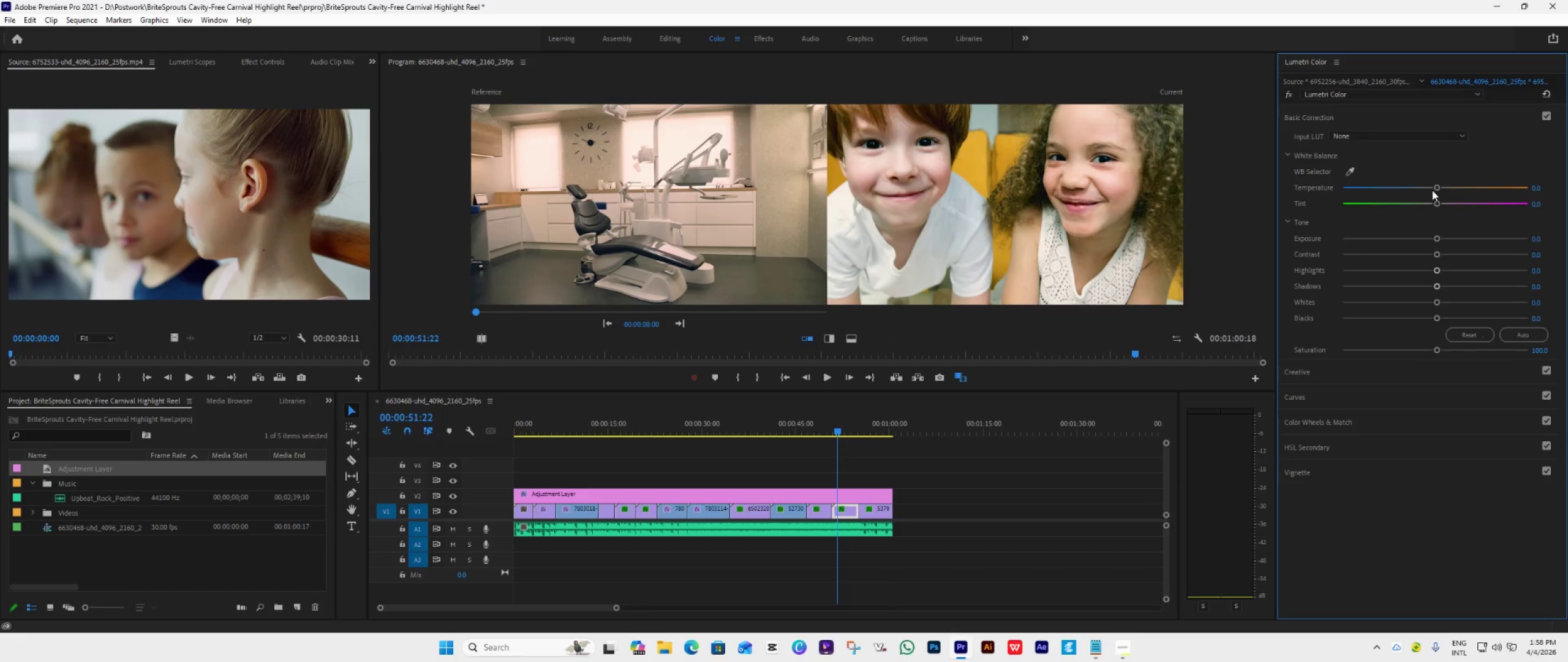 
left_click_drag(start_coordinate=[1435, 189], to_coordinate=[1446, 197])
 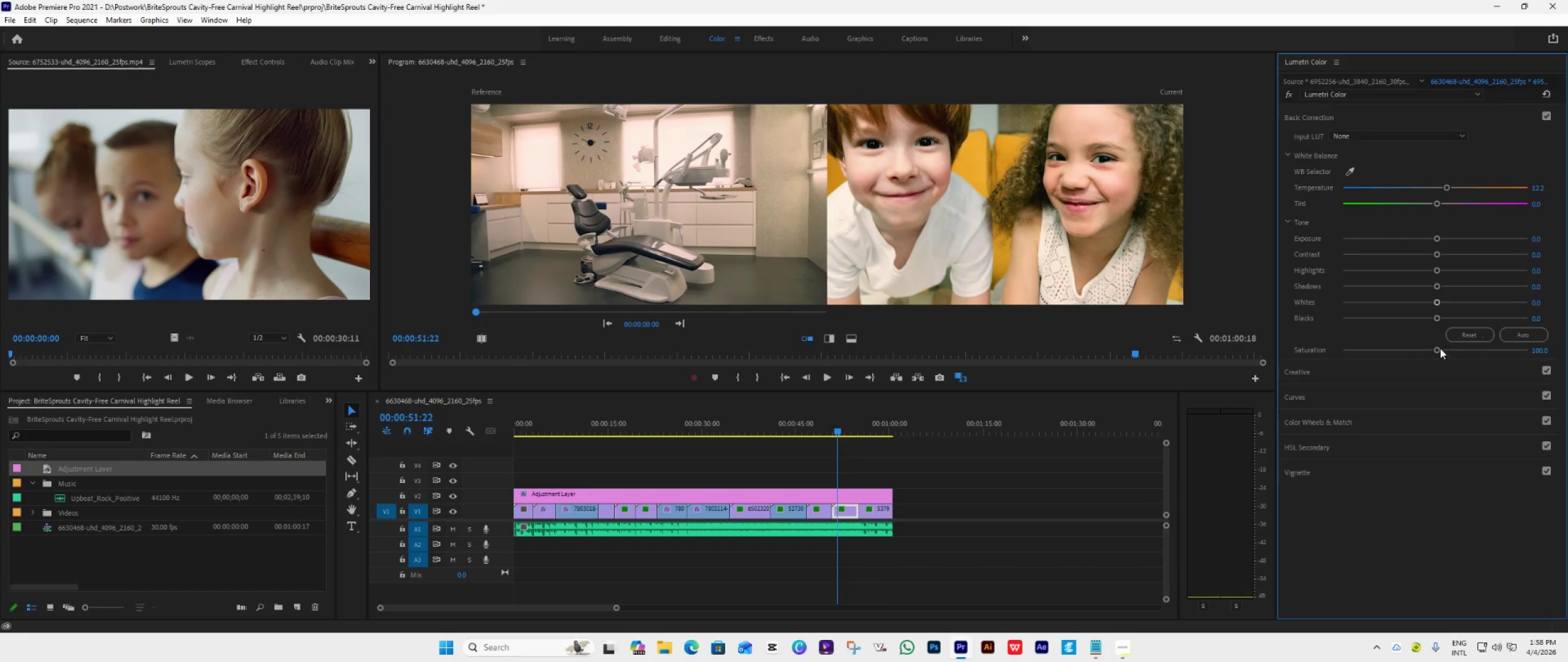 
left_click_drag(start_coordinate=[1438, 348], to_coordinate=[1444, 349])
 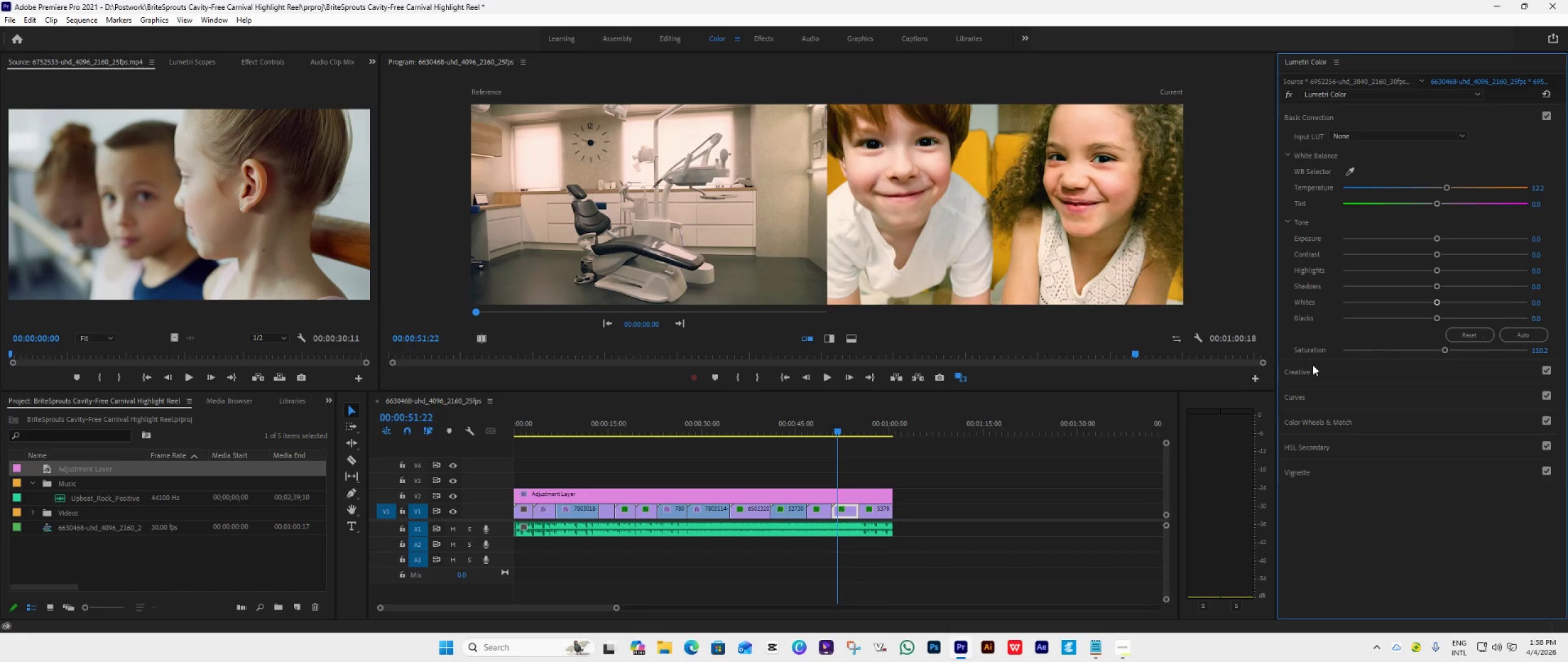 
key(Space)
 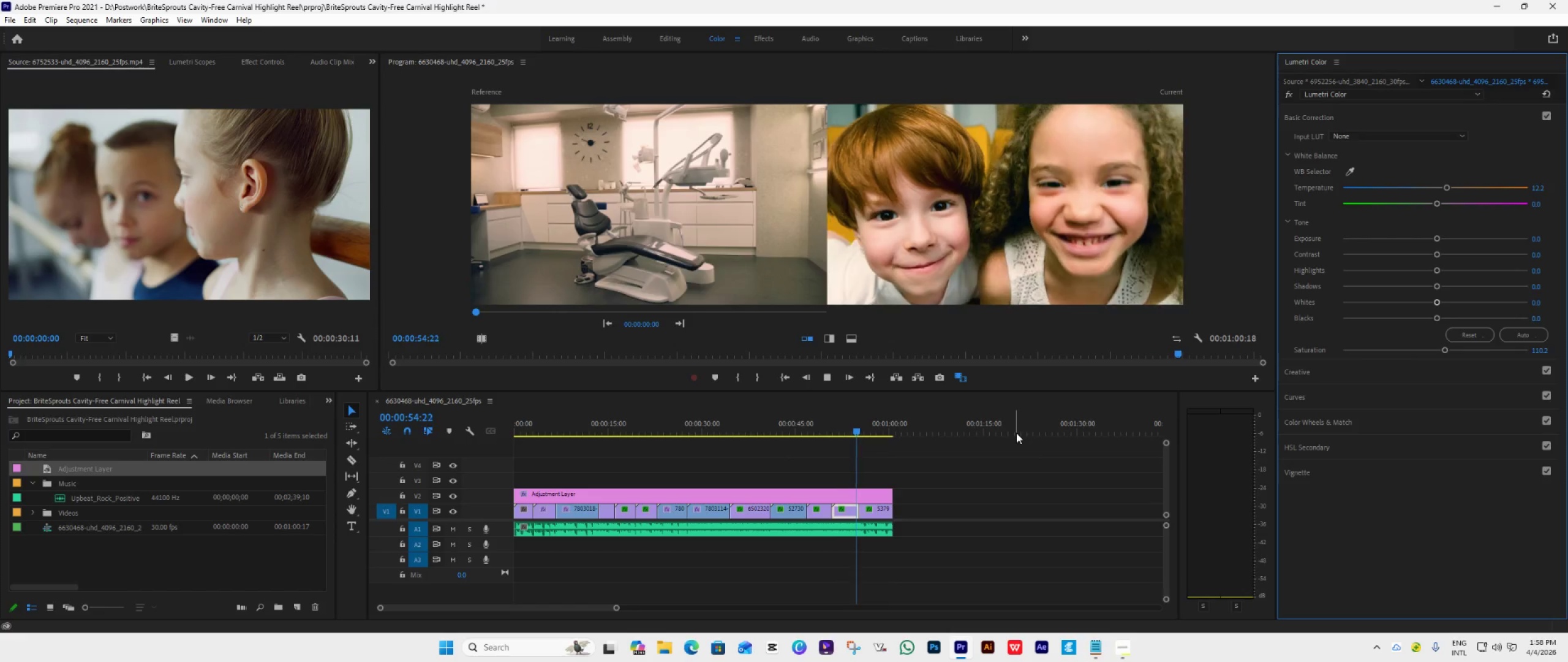 
key(Space)
 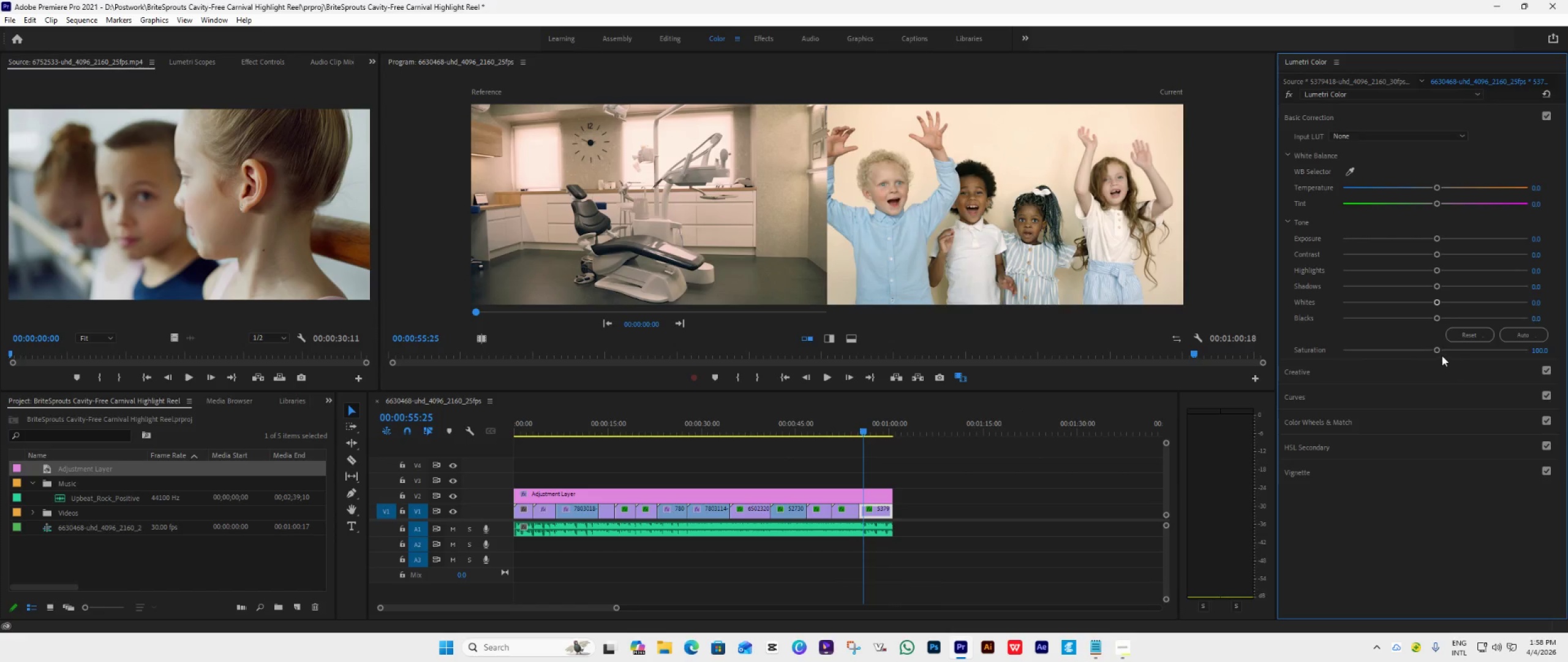 
left_click_drag(start_coordinate=[1439, 352], to_coordinate=[1445, 357])
 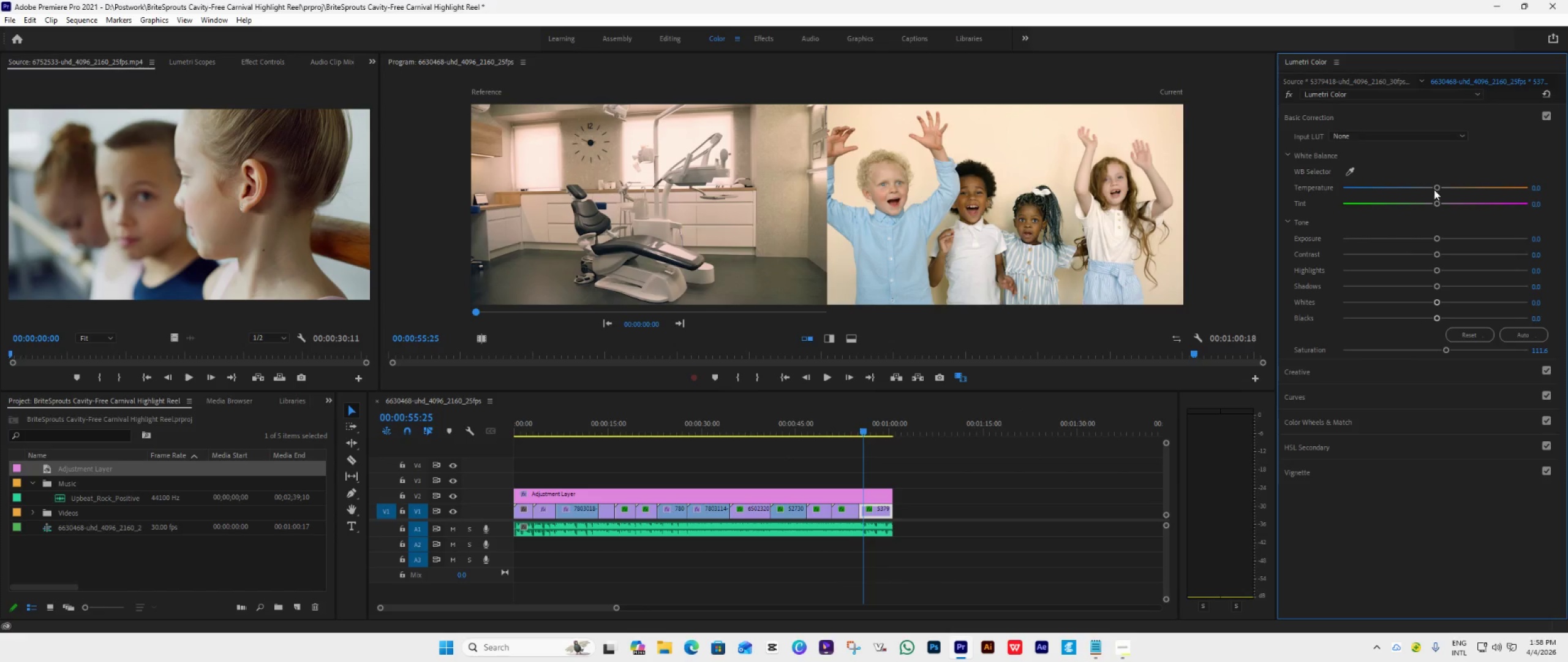 
left_click_drag(start_coordinate=[1434, 189], to_coordinate=[1440, 196])
 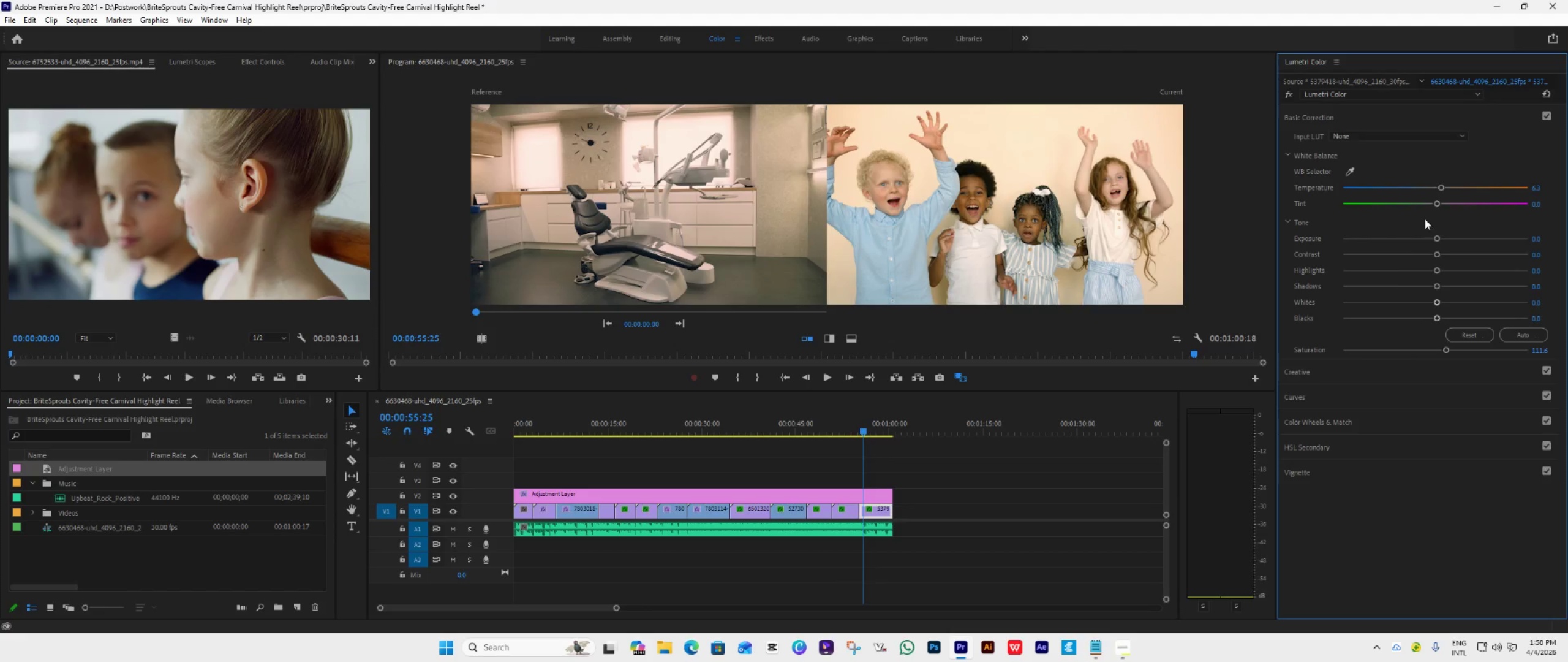 
key(Space)
 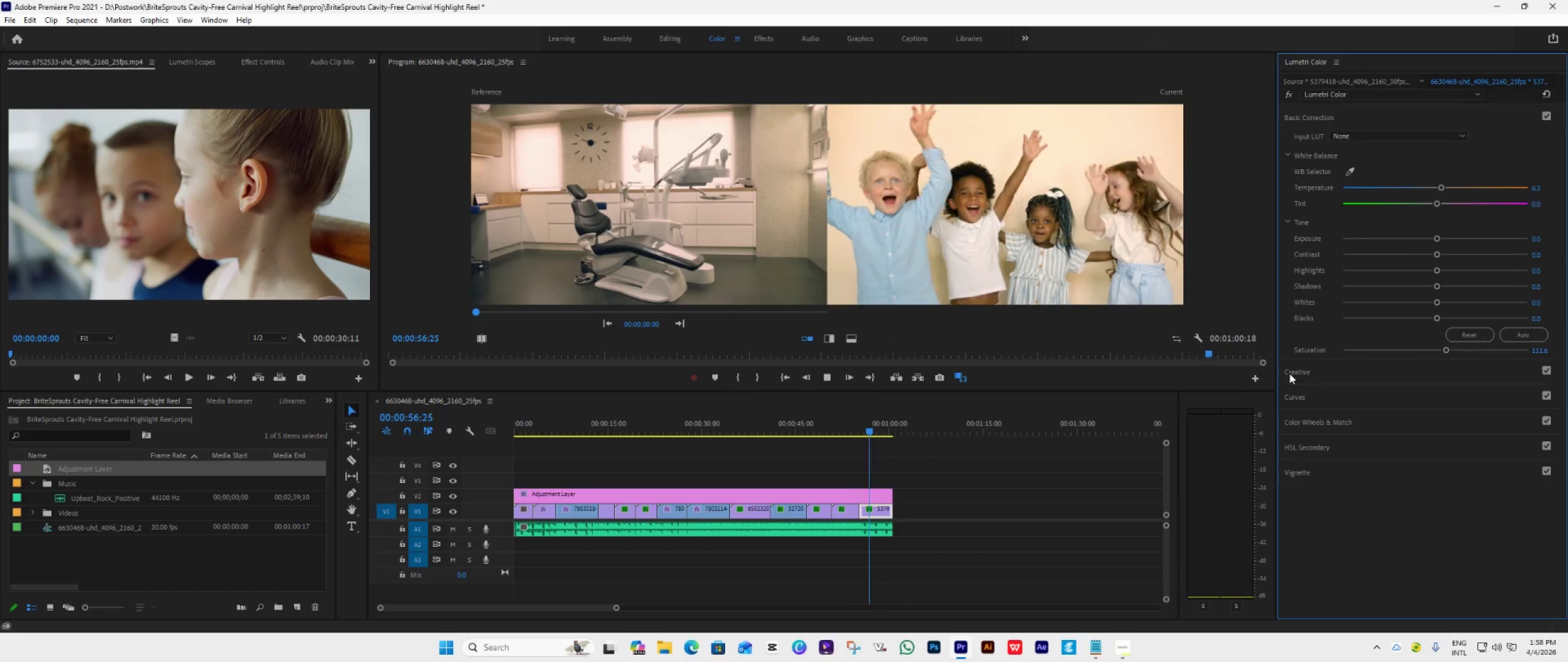 
key(Space)
 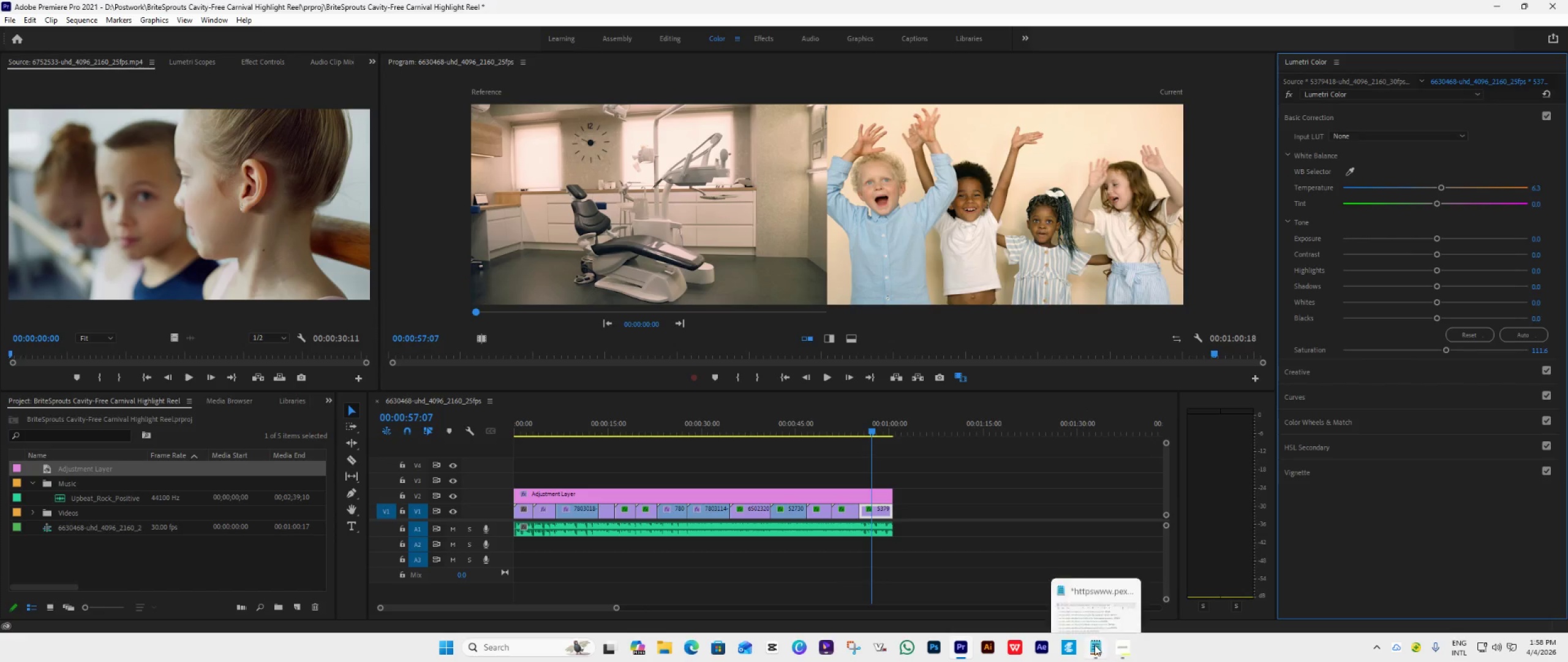 
left_click([1095, 645])
 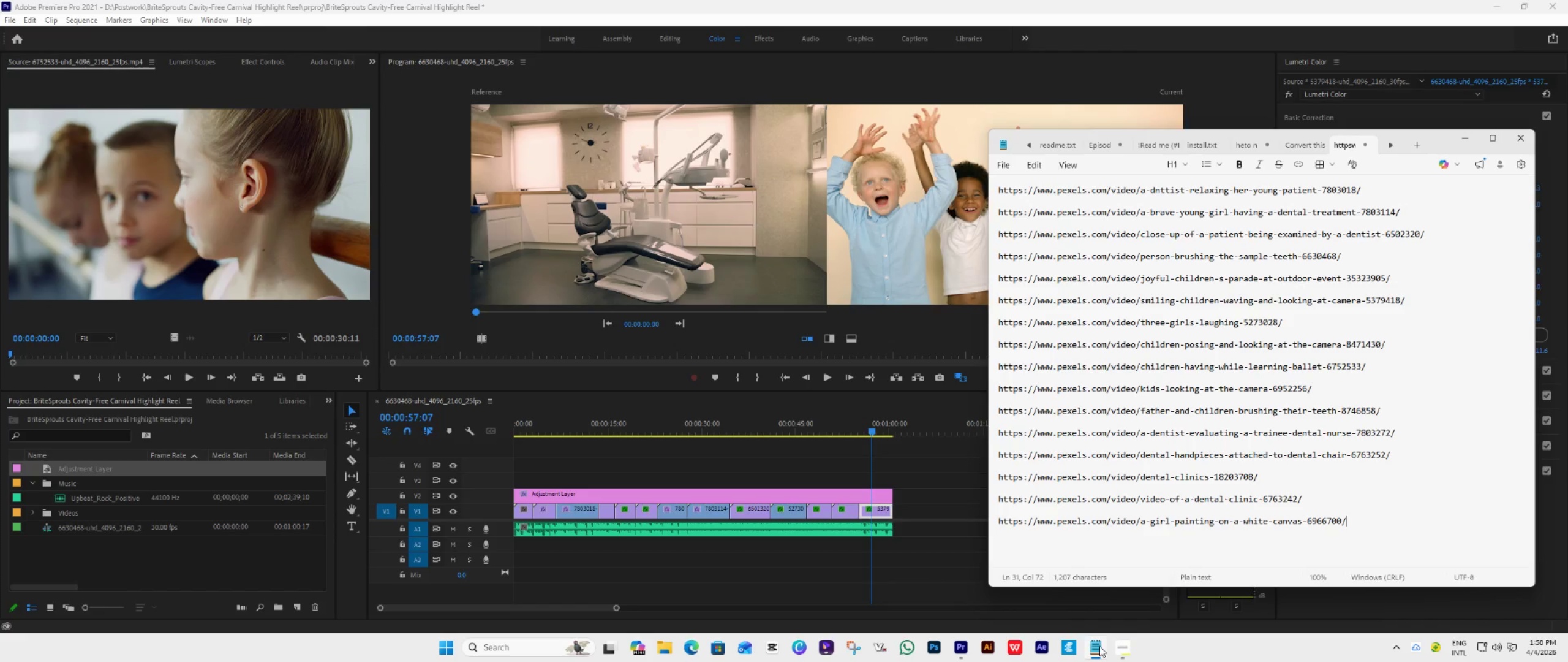 
left_click([1098, 646])
 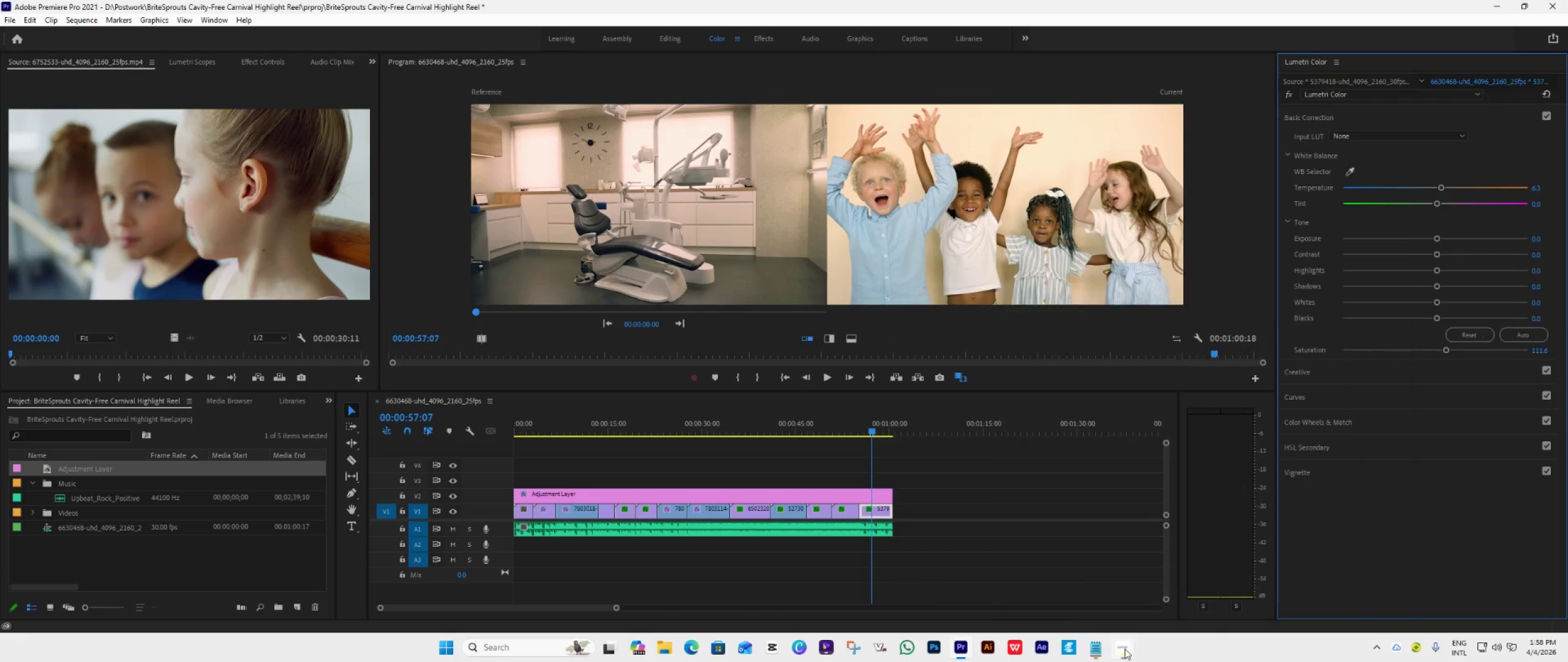 
double_click([1125, 649])